 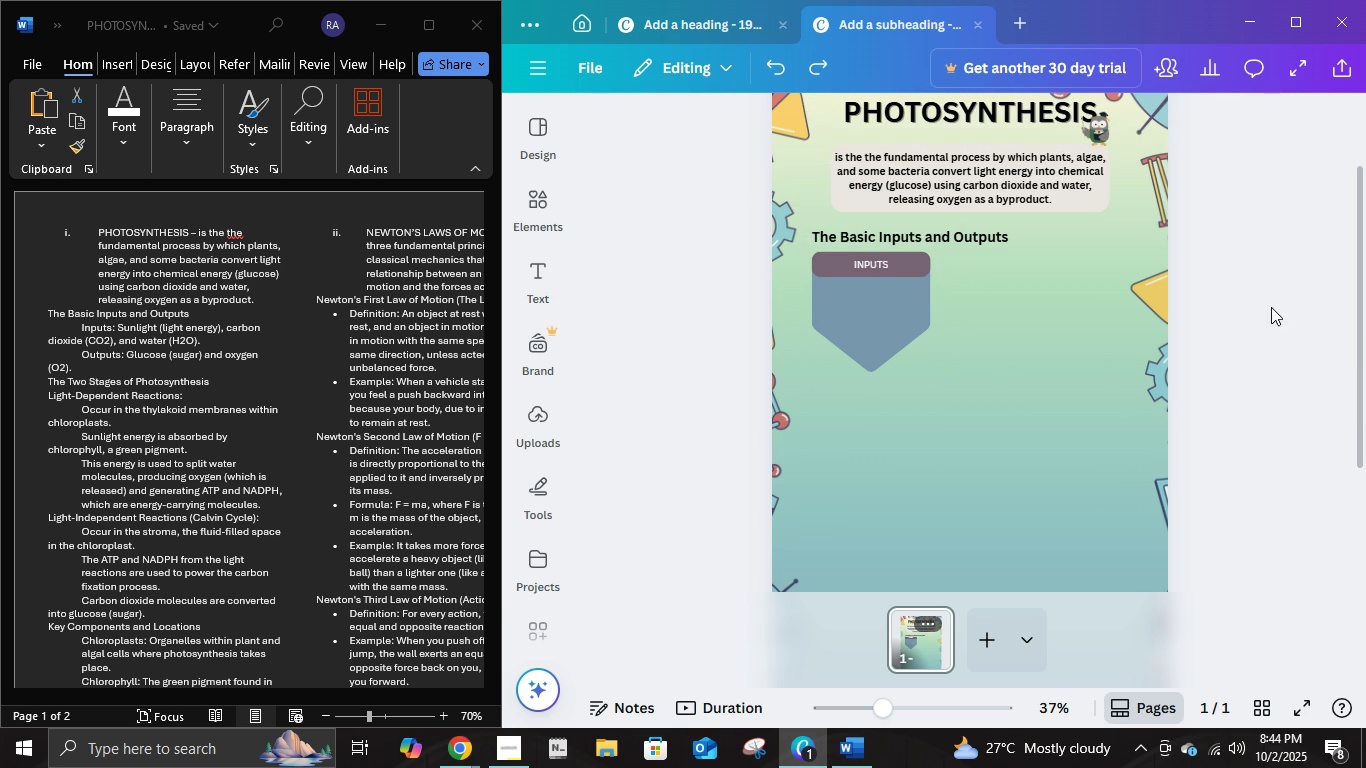 
left_click([547, 210])
 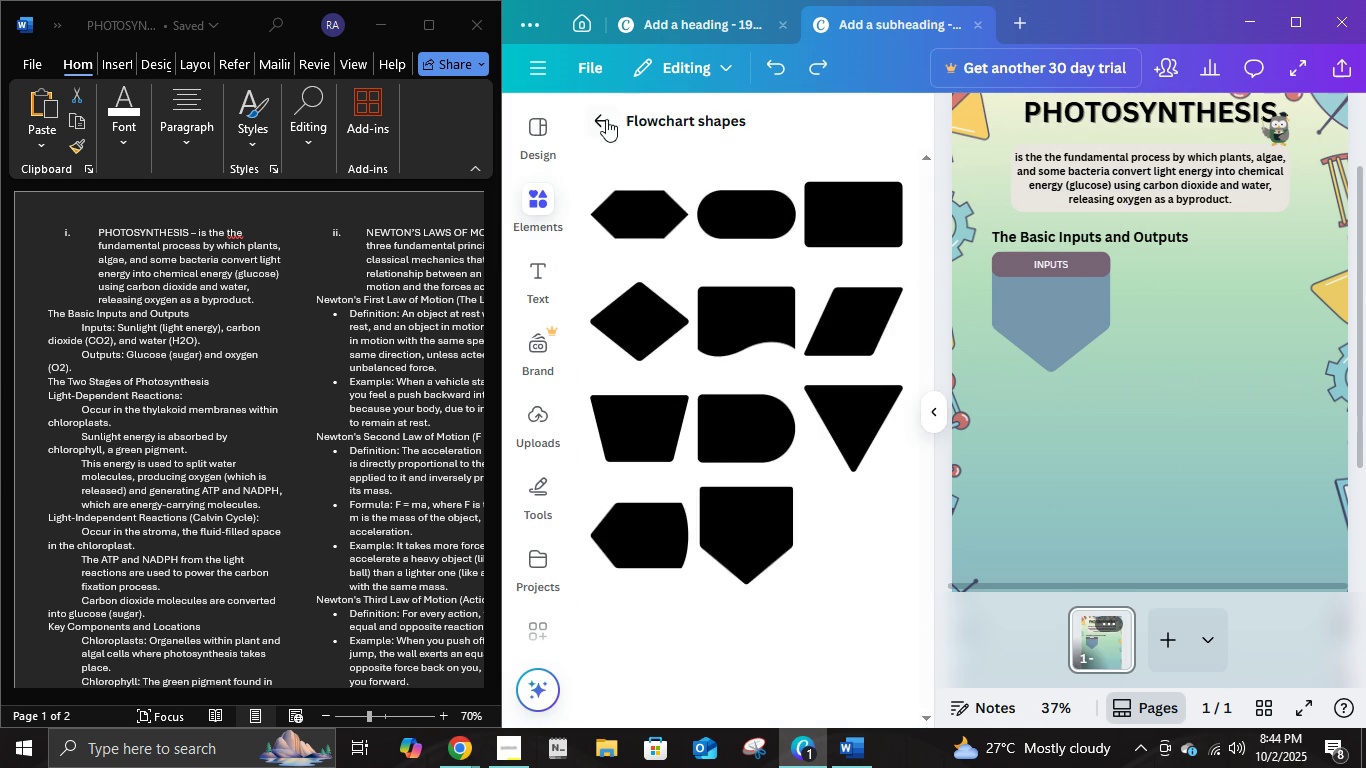 
left_click([602, 117])
 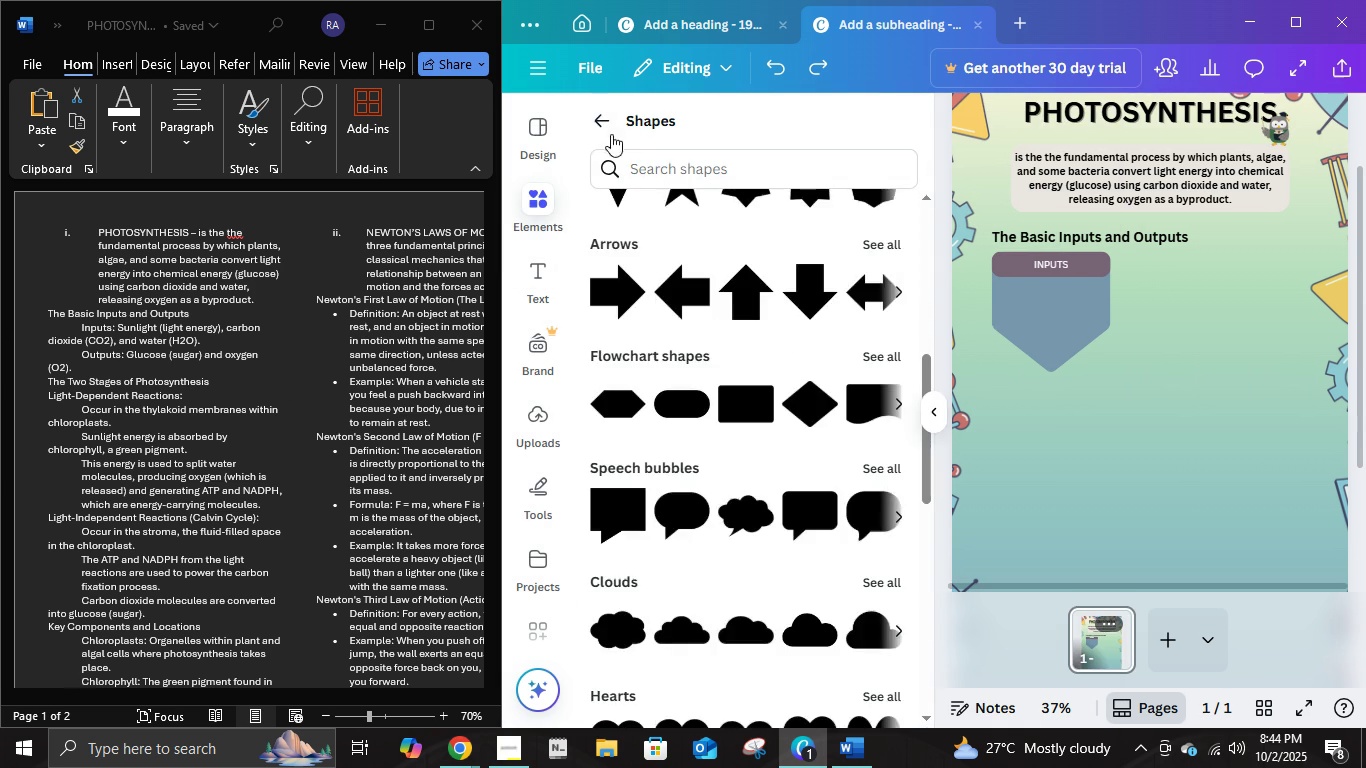 
left_click([602, 130])
 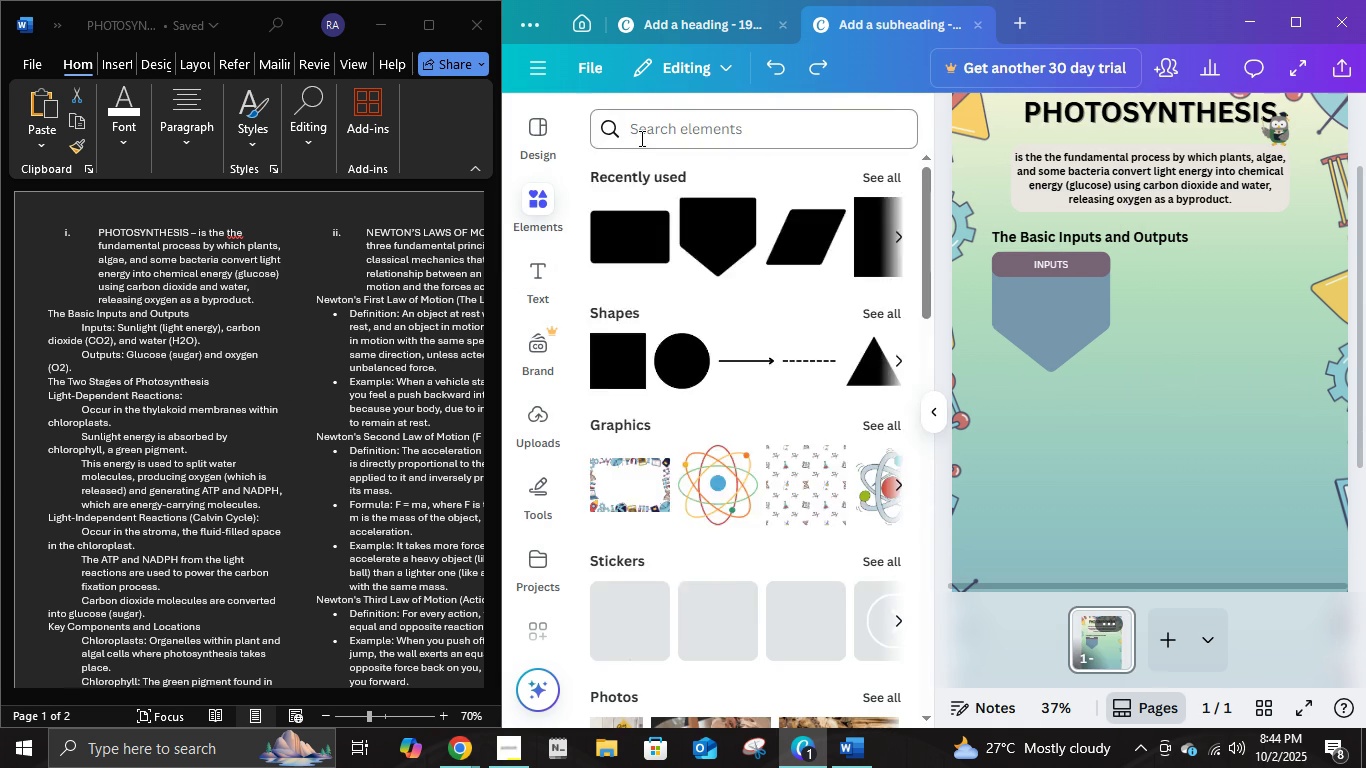 
left_click([640, 138])
 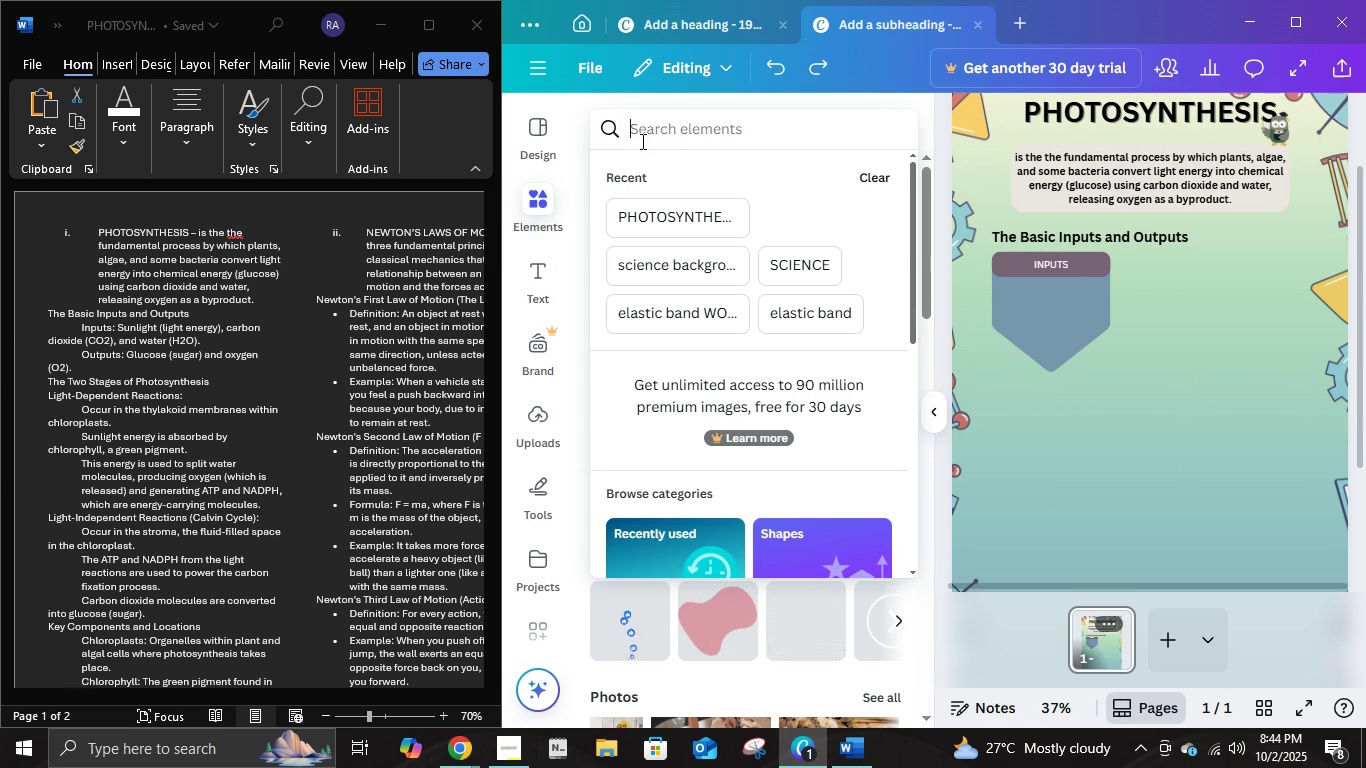 
type(SUNLU)
key(Backspace)
type(IGHT)
 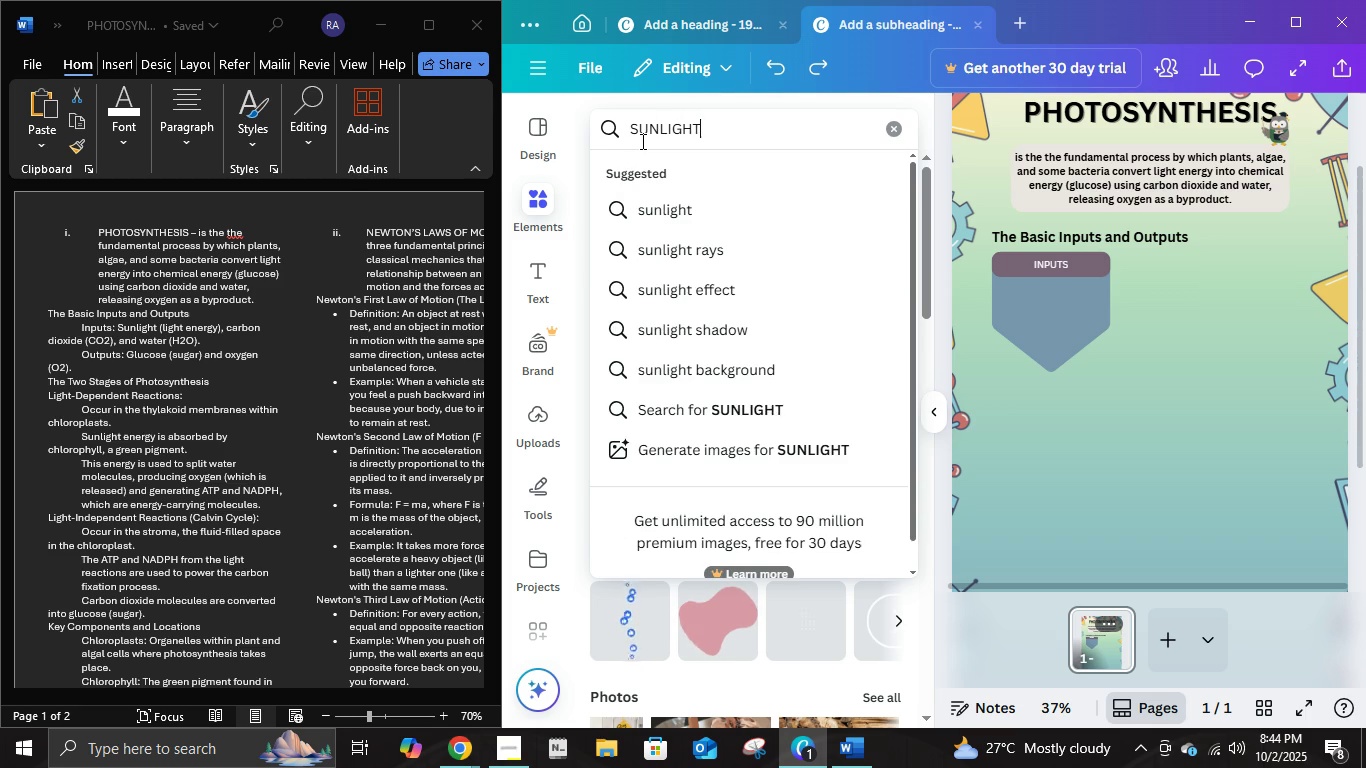 
key(Enter)
 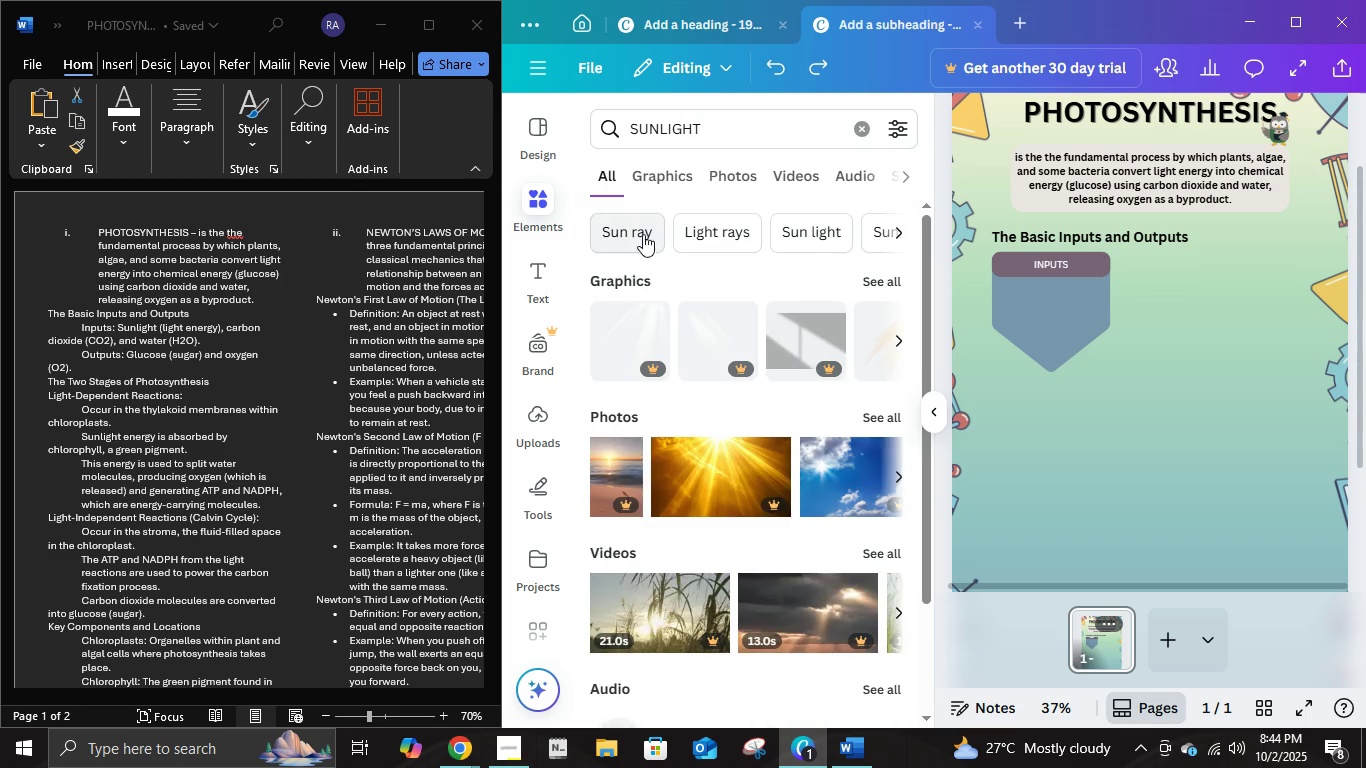 
left_click([663, 170])
 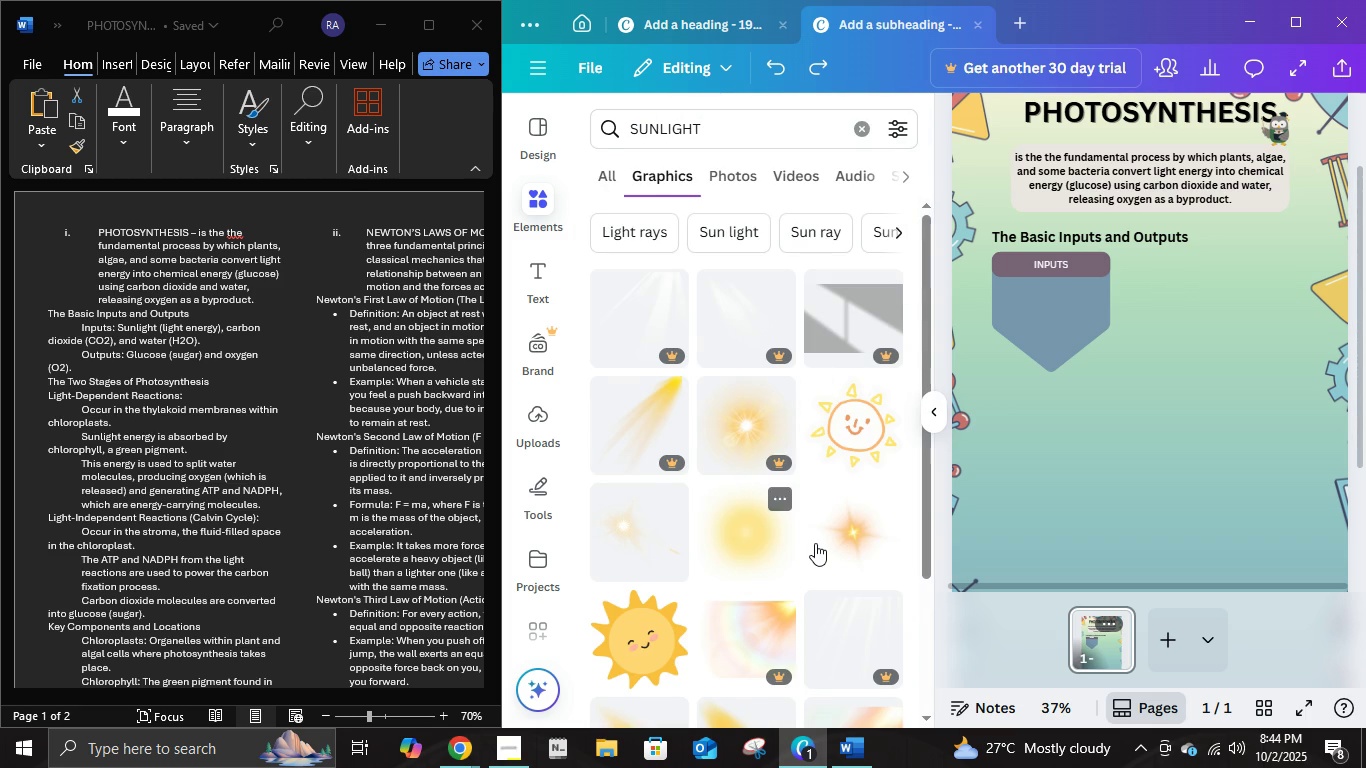 
scroll: coordinate [728, 526], scroll_direction: down, amount: 3.0
 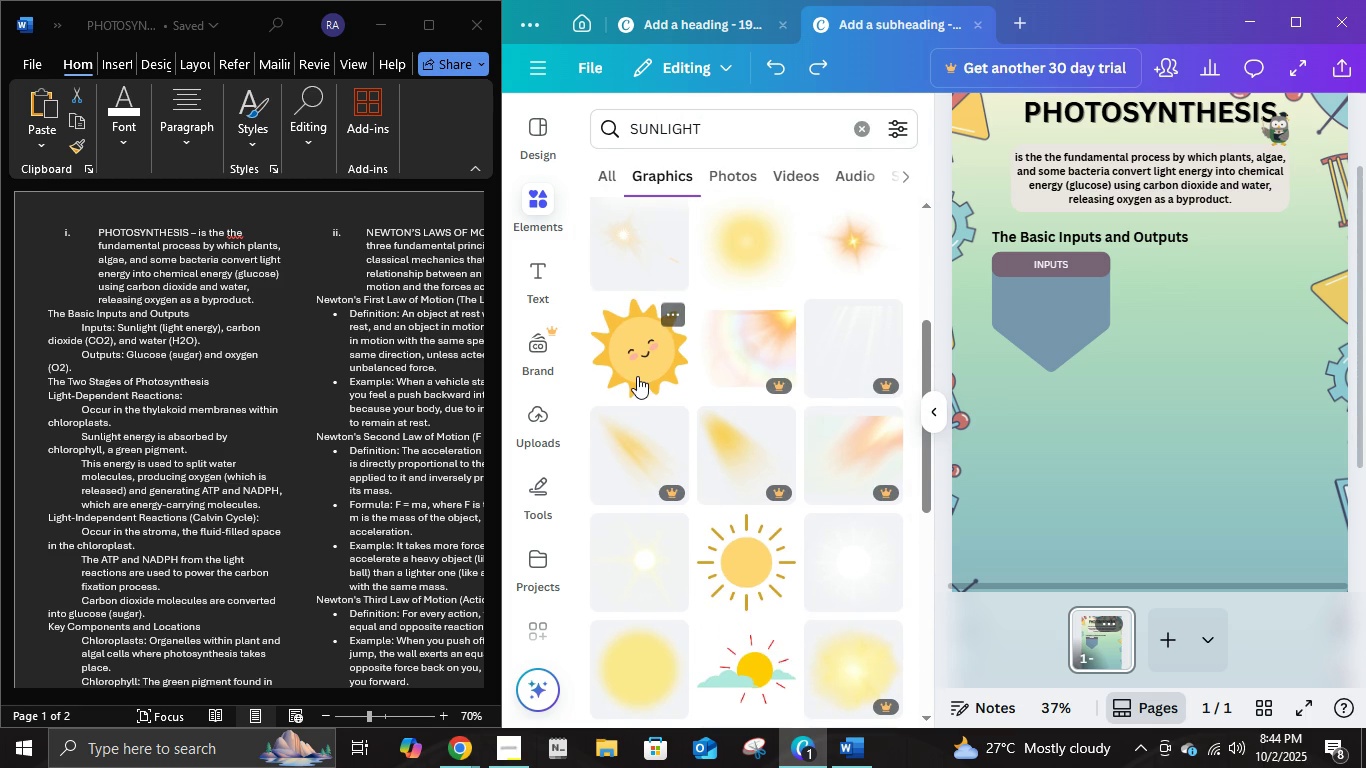 
left_click([637, 376])
 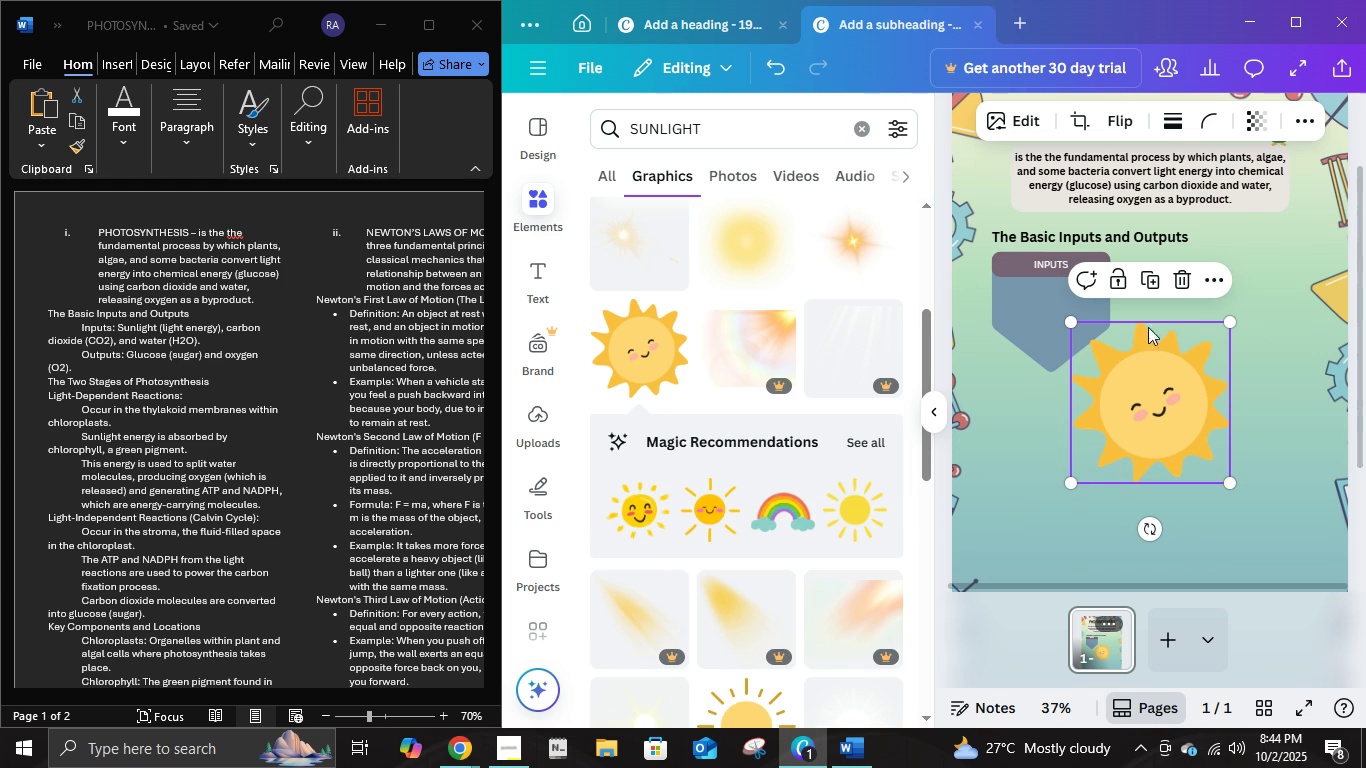 
left_click([1183, 287])
 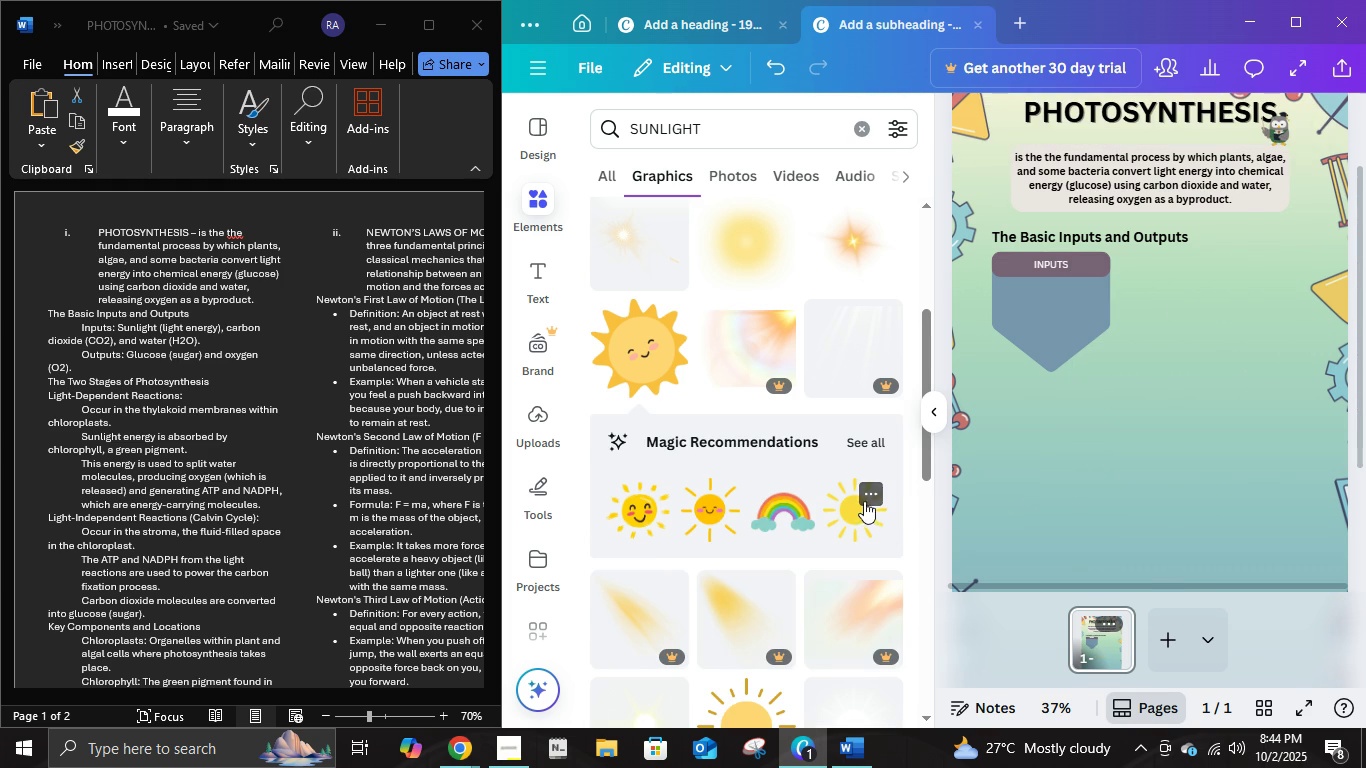 
left_click([864, 501])
 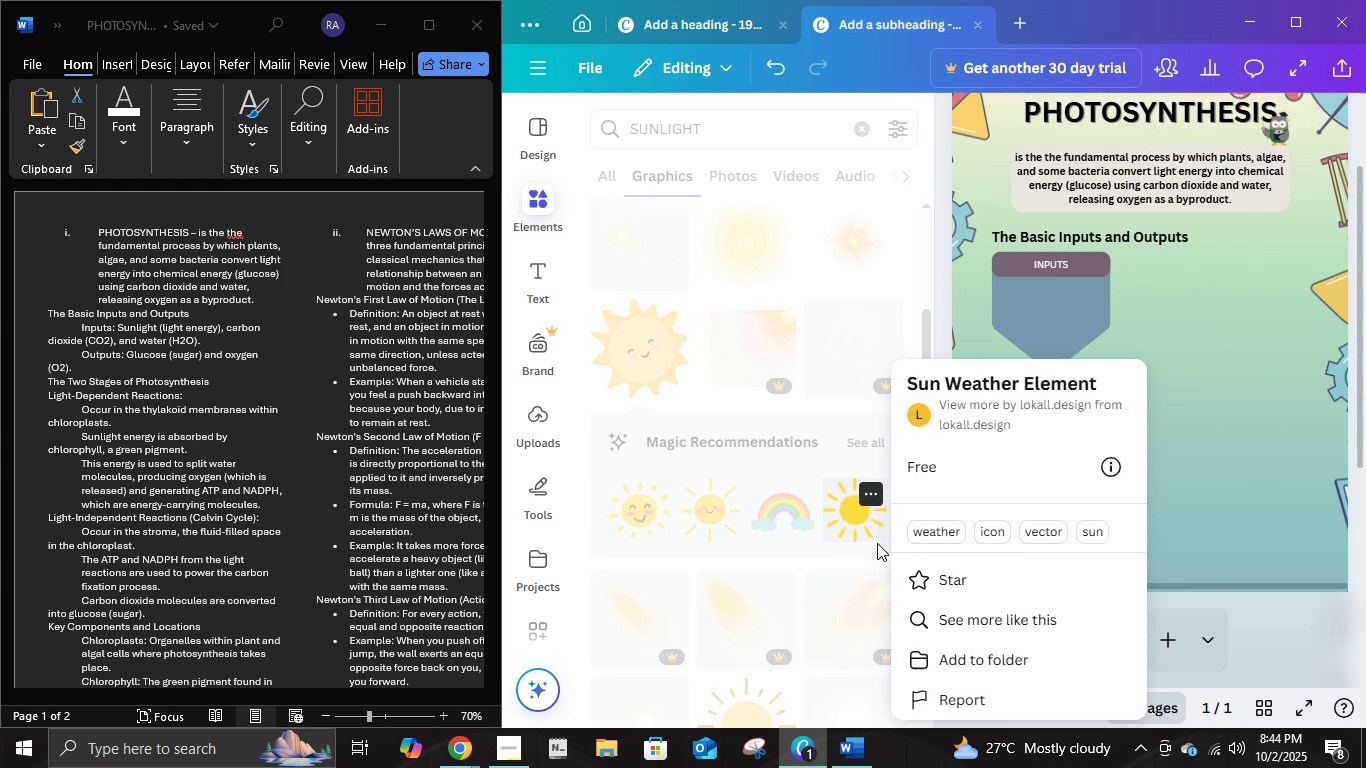 
left_click([869, 532])
 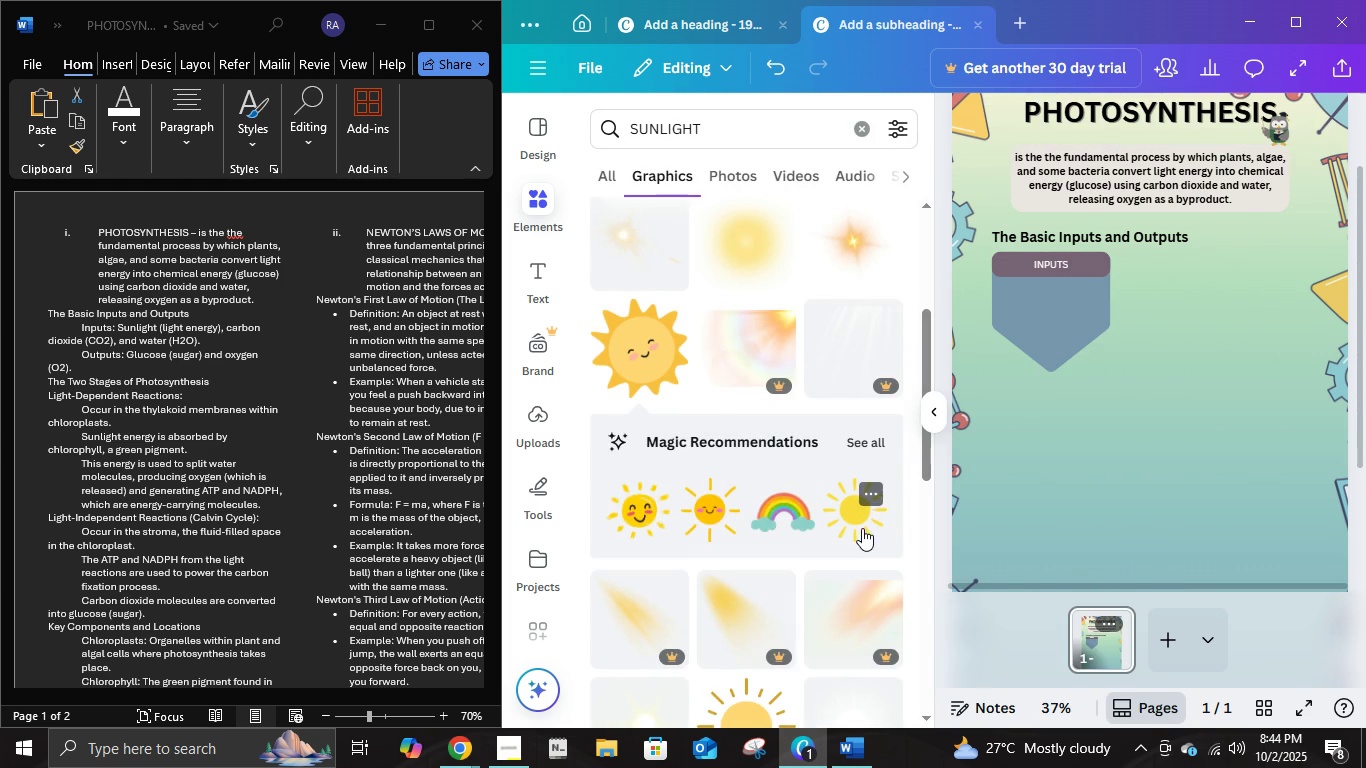 
left_click([862, 527])
 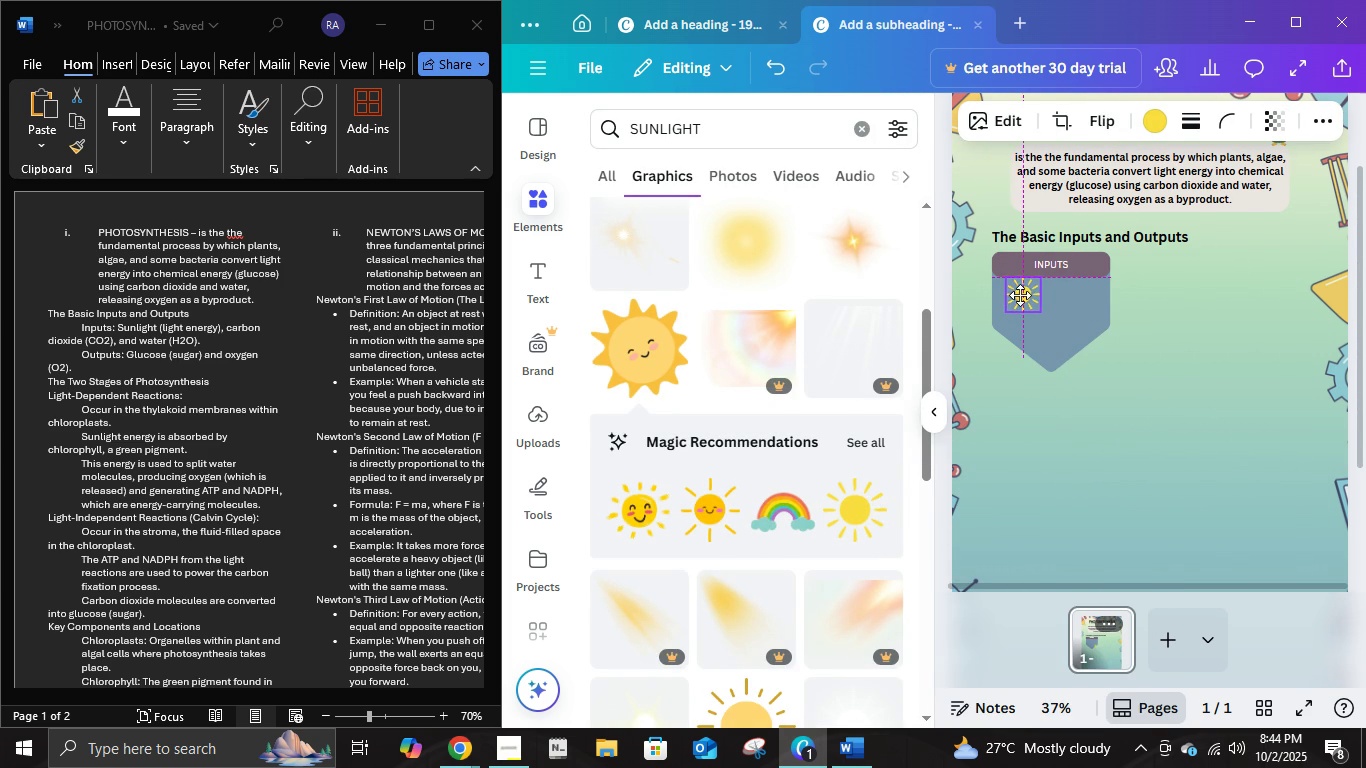 
wait(9.48)
 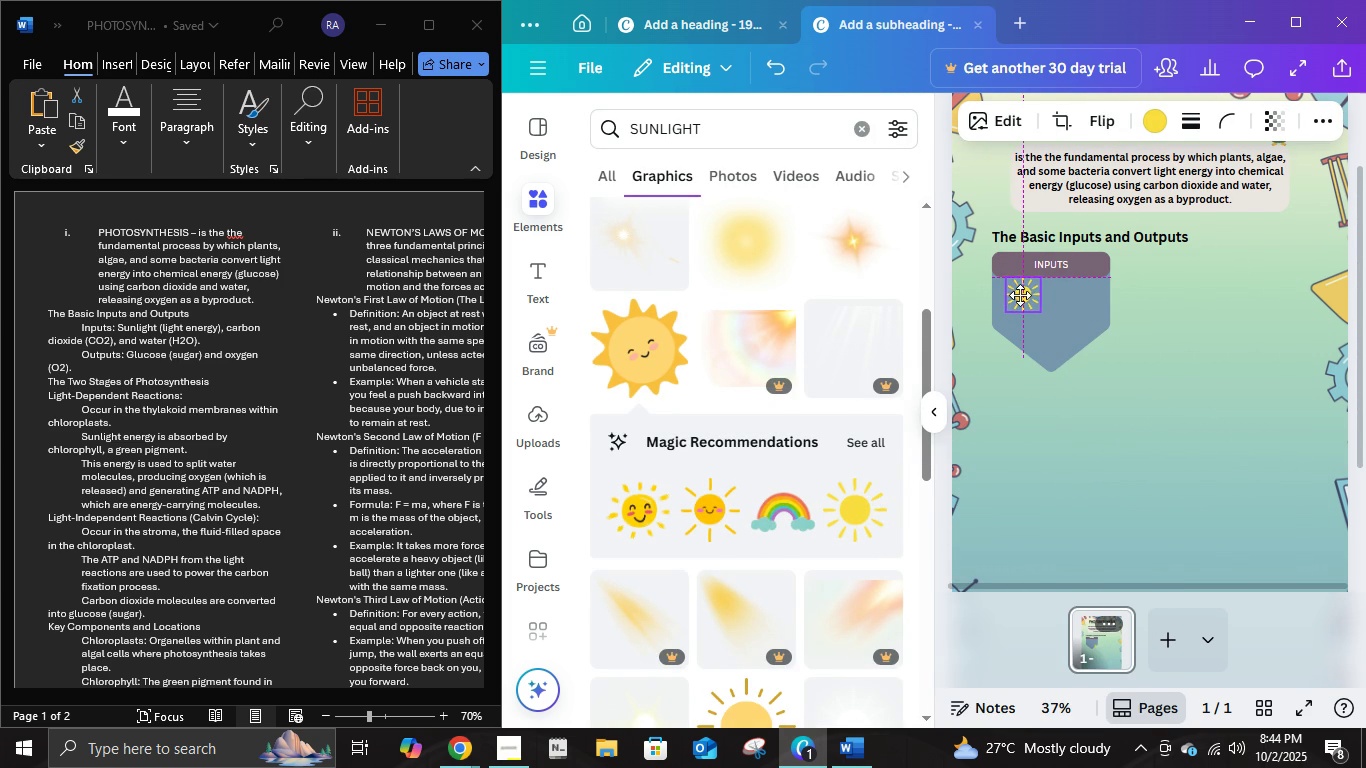 
left_click([781, 139])
 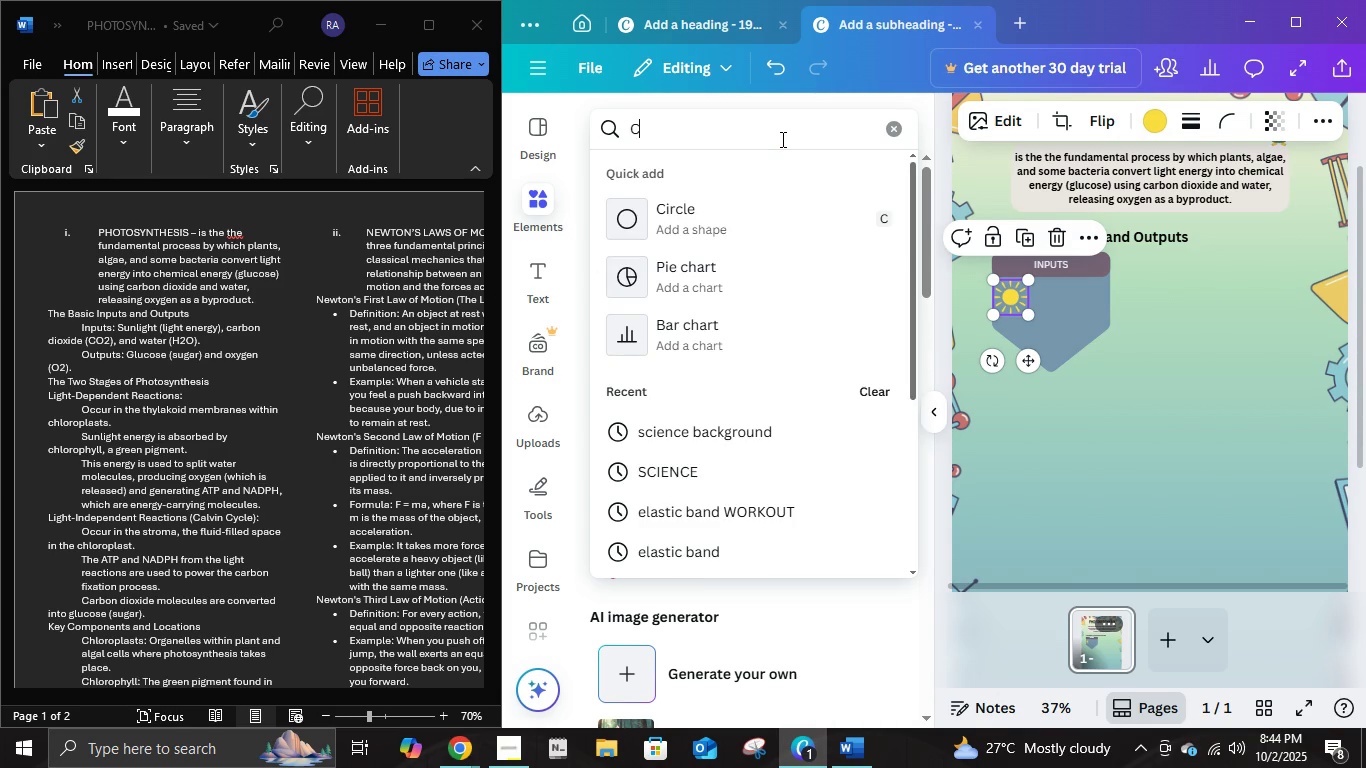 
type(CO2)
 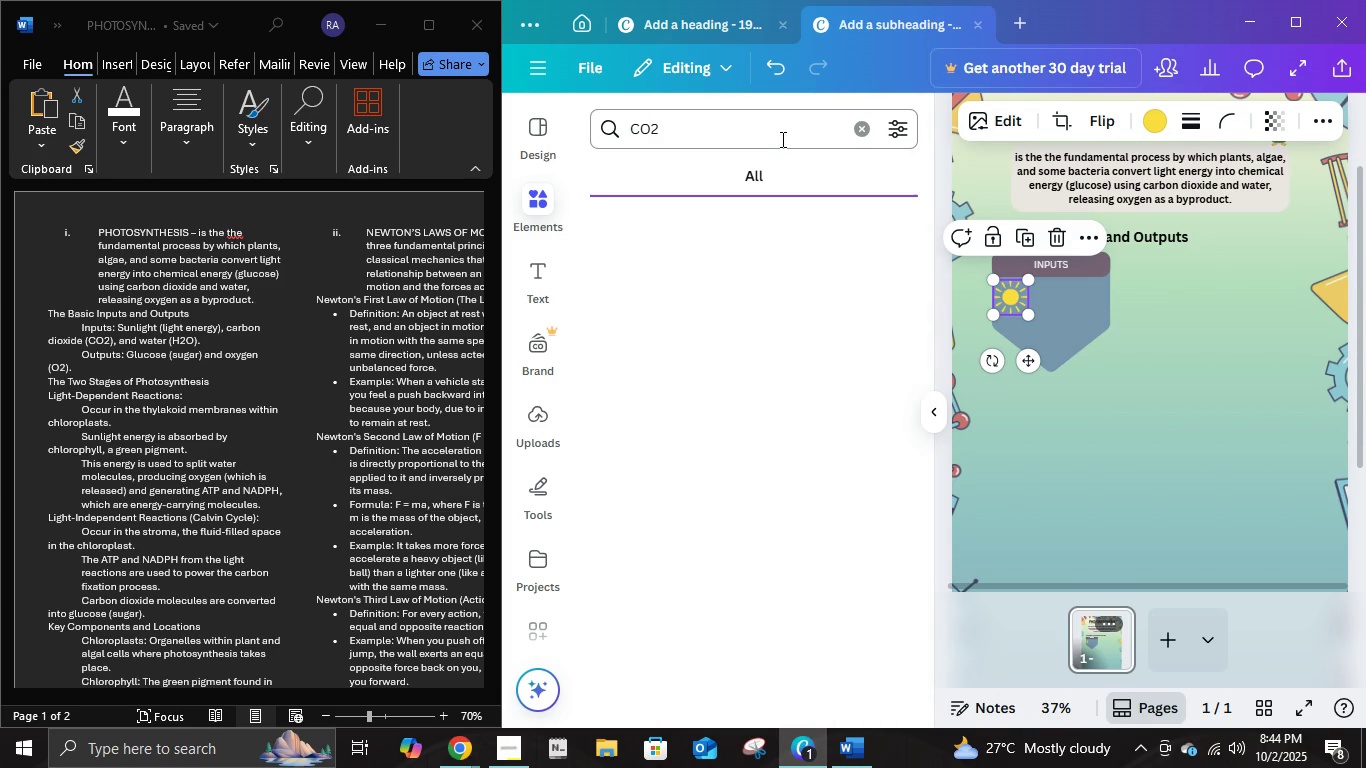 
key(Enter)
 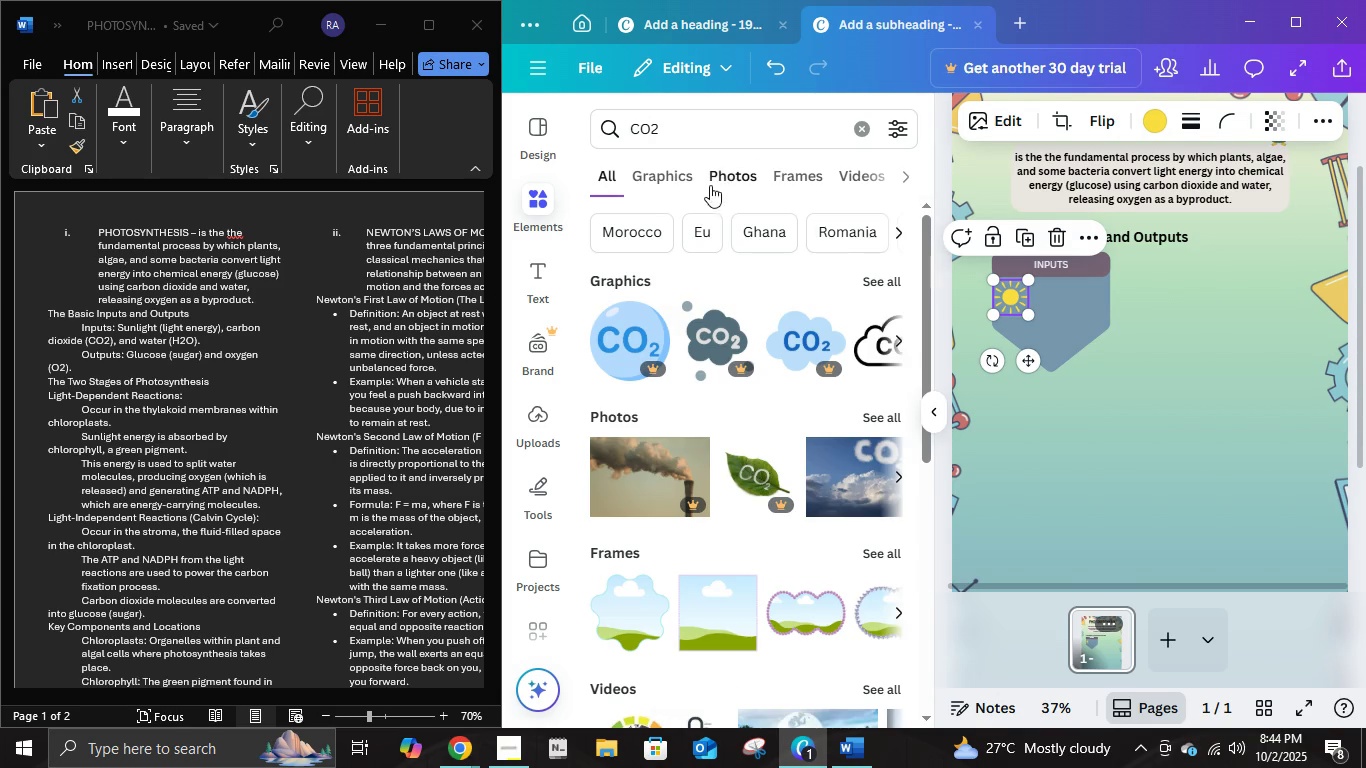 
left_click([678, 185])
 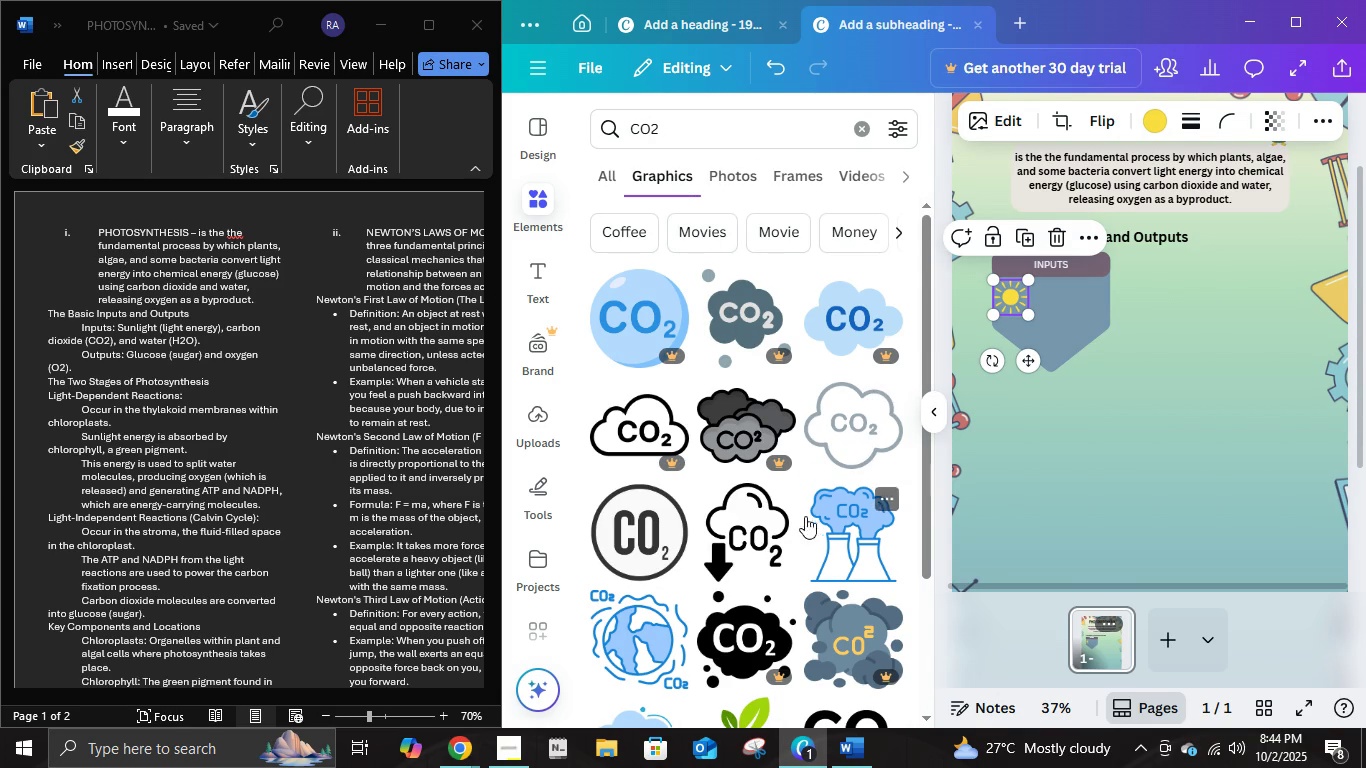 
scroll: coordinate [844, 541], scroll_direction: down, amount: 3.0
 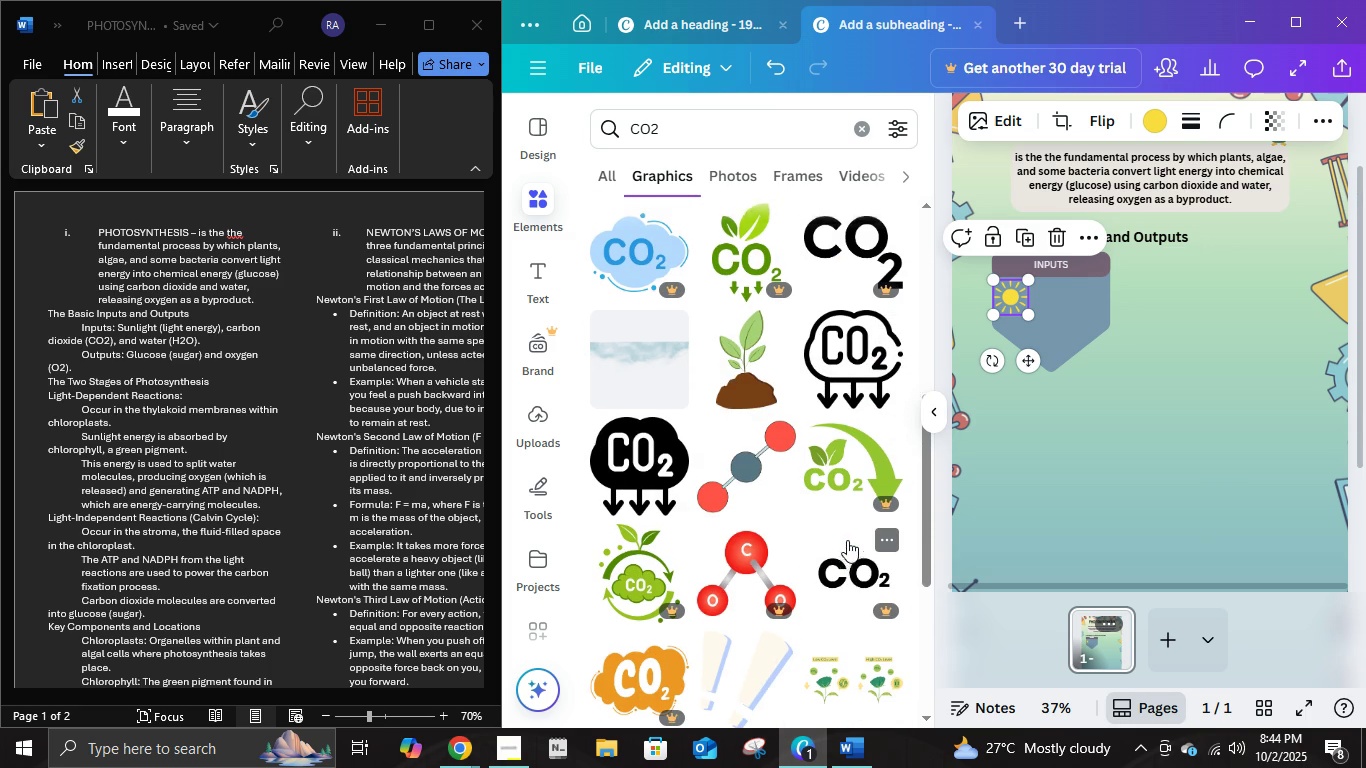 
scroll: coordinate [847, 540], scroll_direction: up, amount: 6.0
 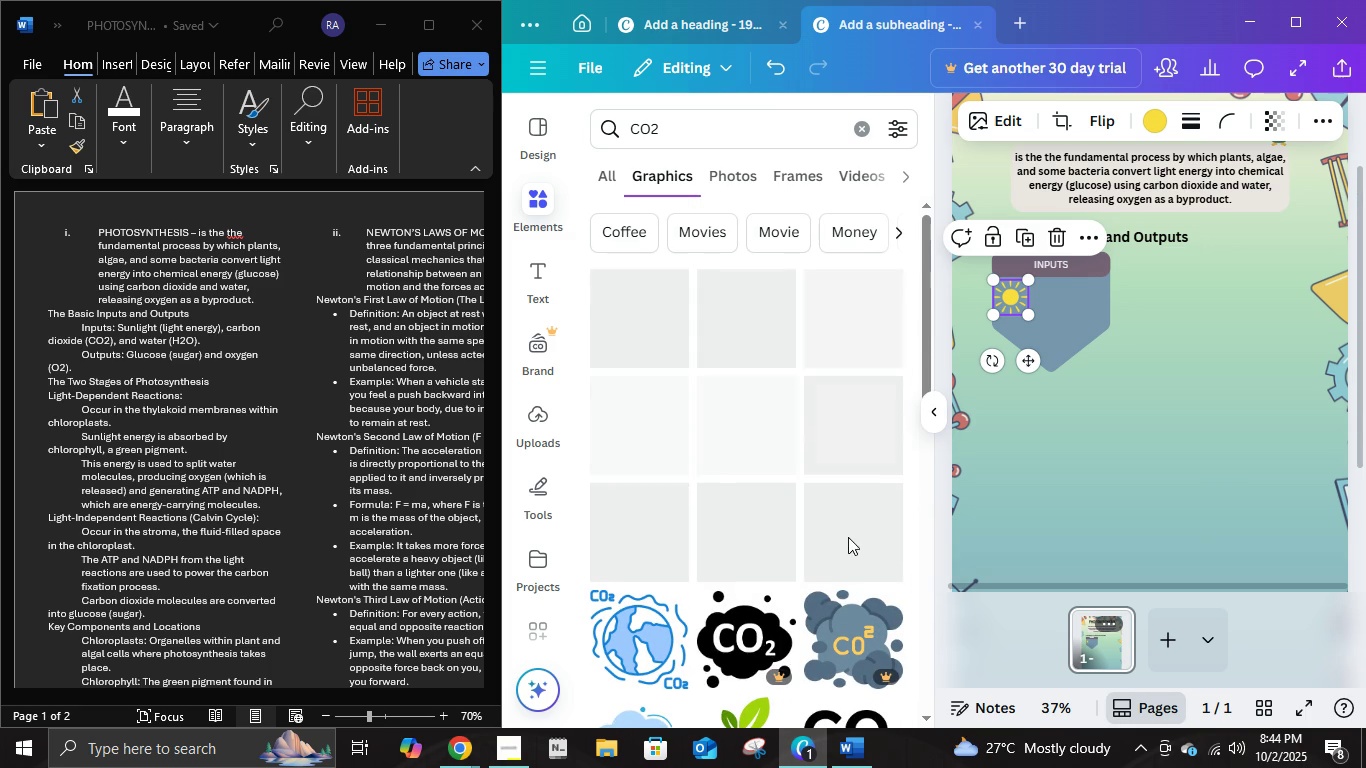 
mouse_move([851, 509])
 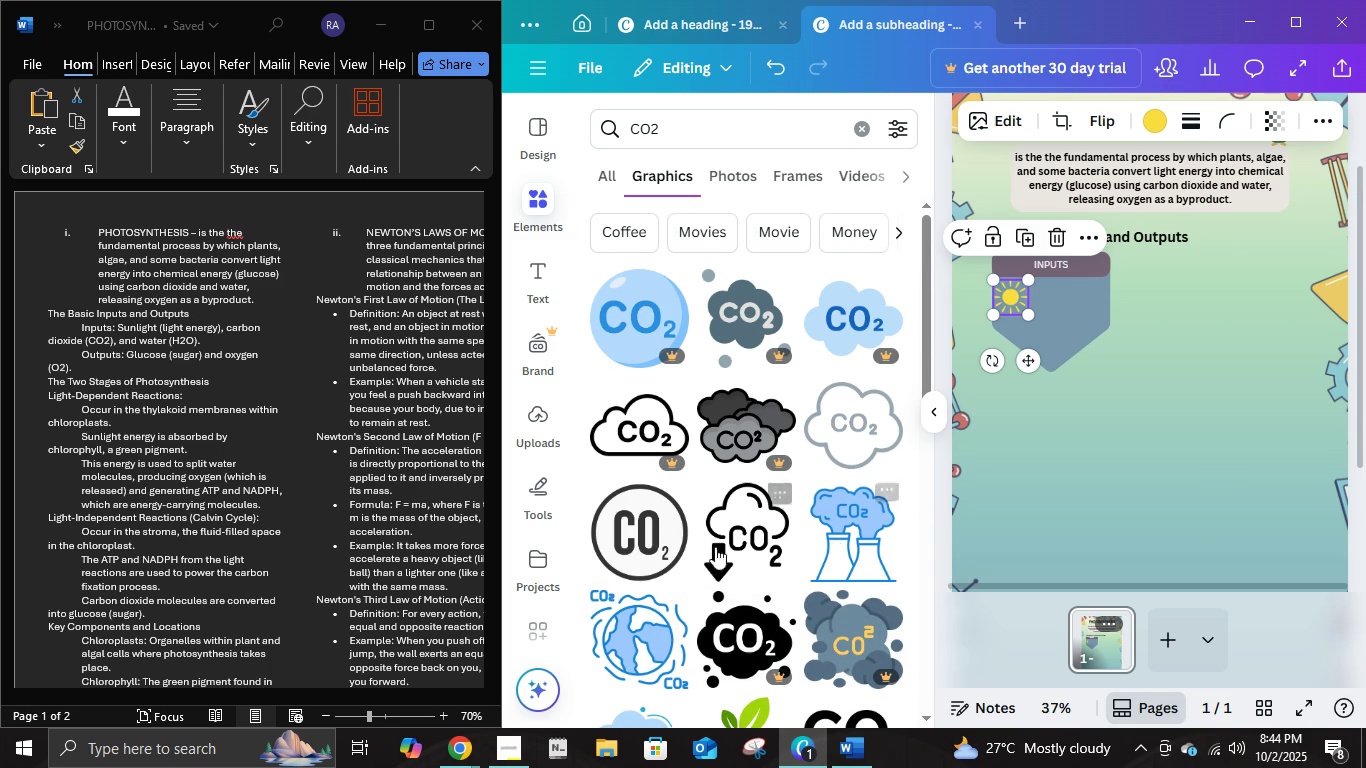 
left_click([855, 445])
 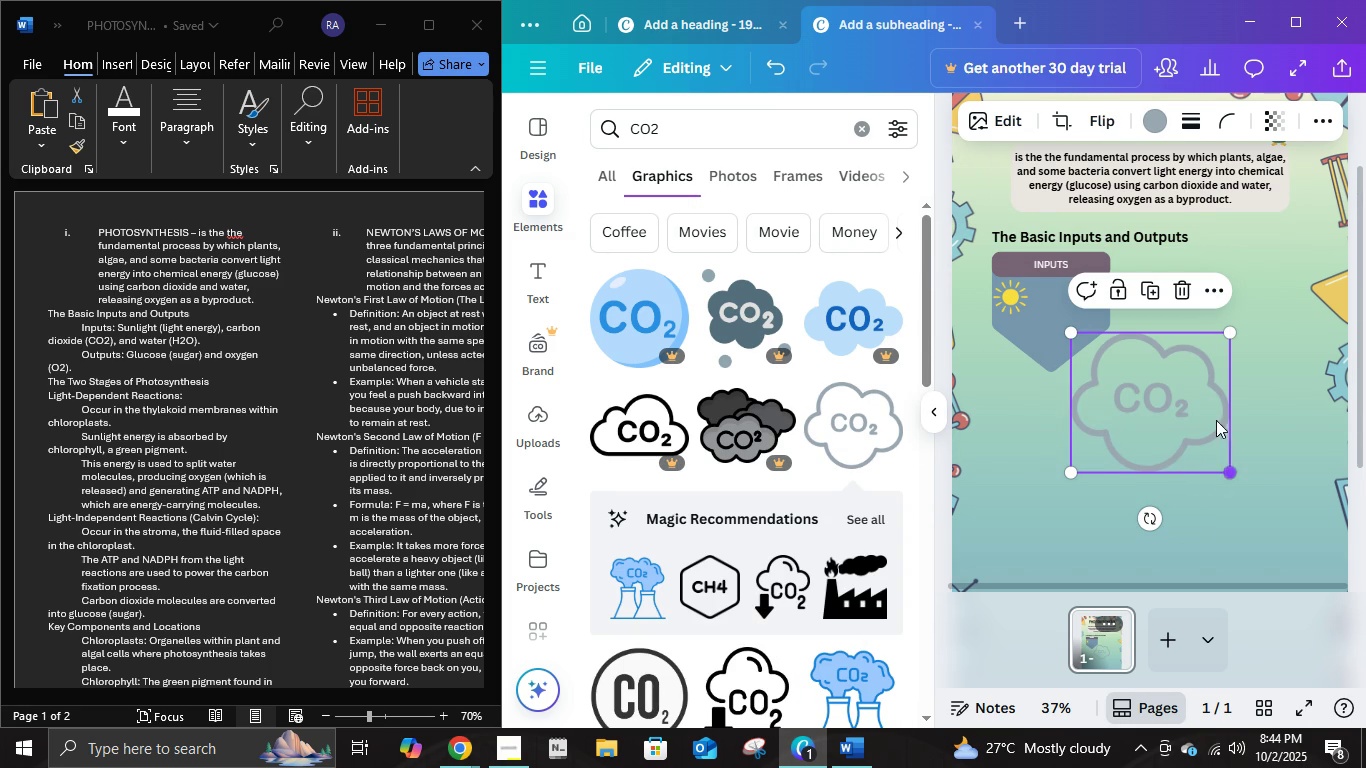 
left_click([1185, 289])
 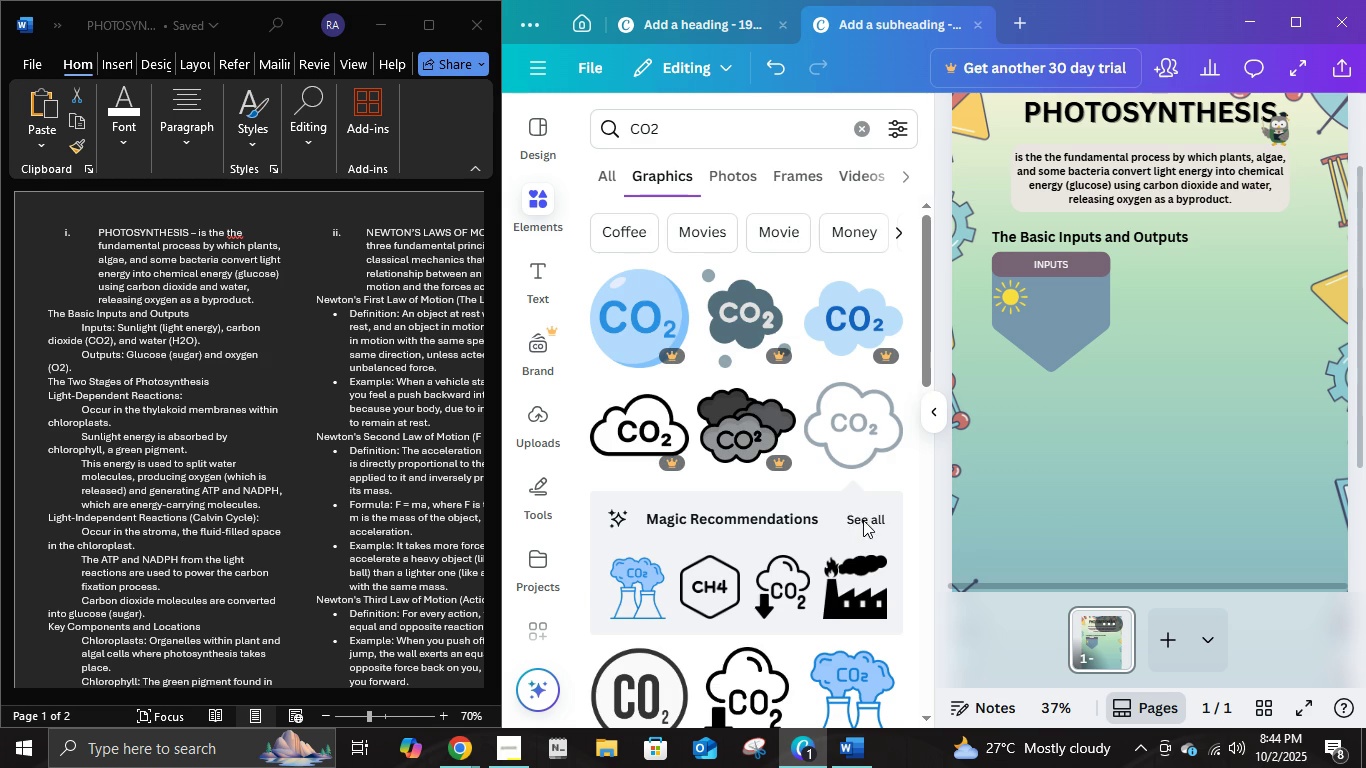 
left_click([863, 520])
 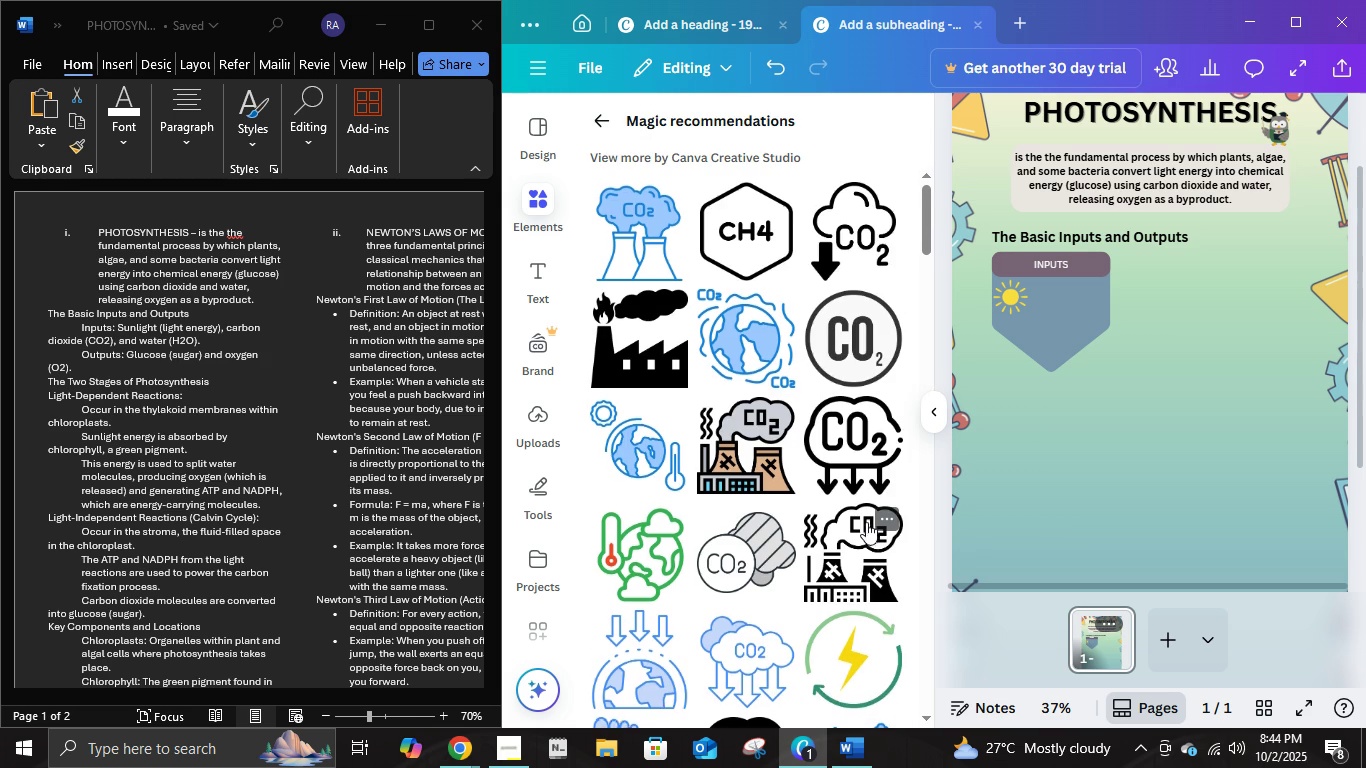 
scroll: coordinate [866, 520], scroll_direction: down, amount: 3.0
 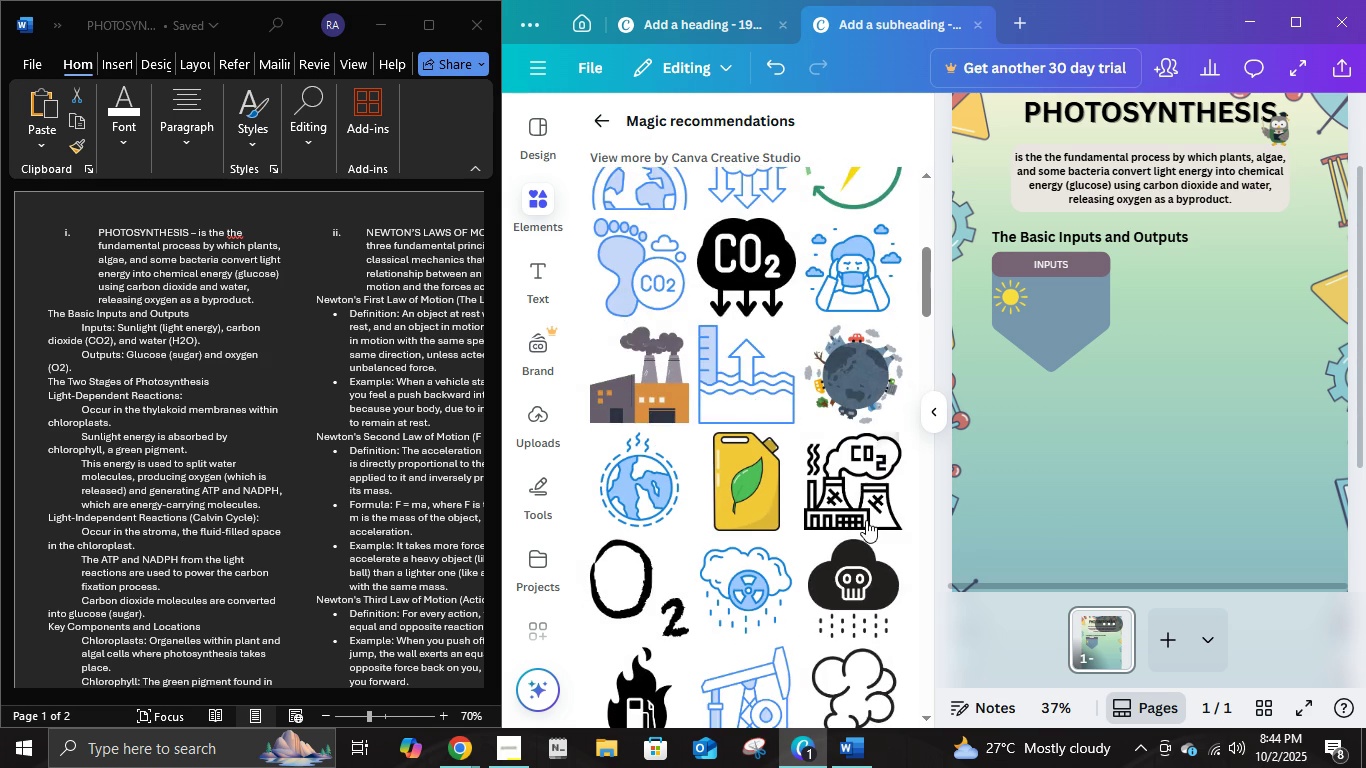 
scroll: coordinate [866, 520], scroll_direction: up, amount: 7.0
 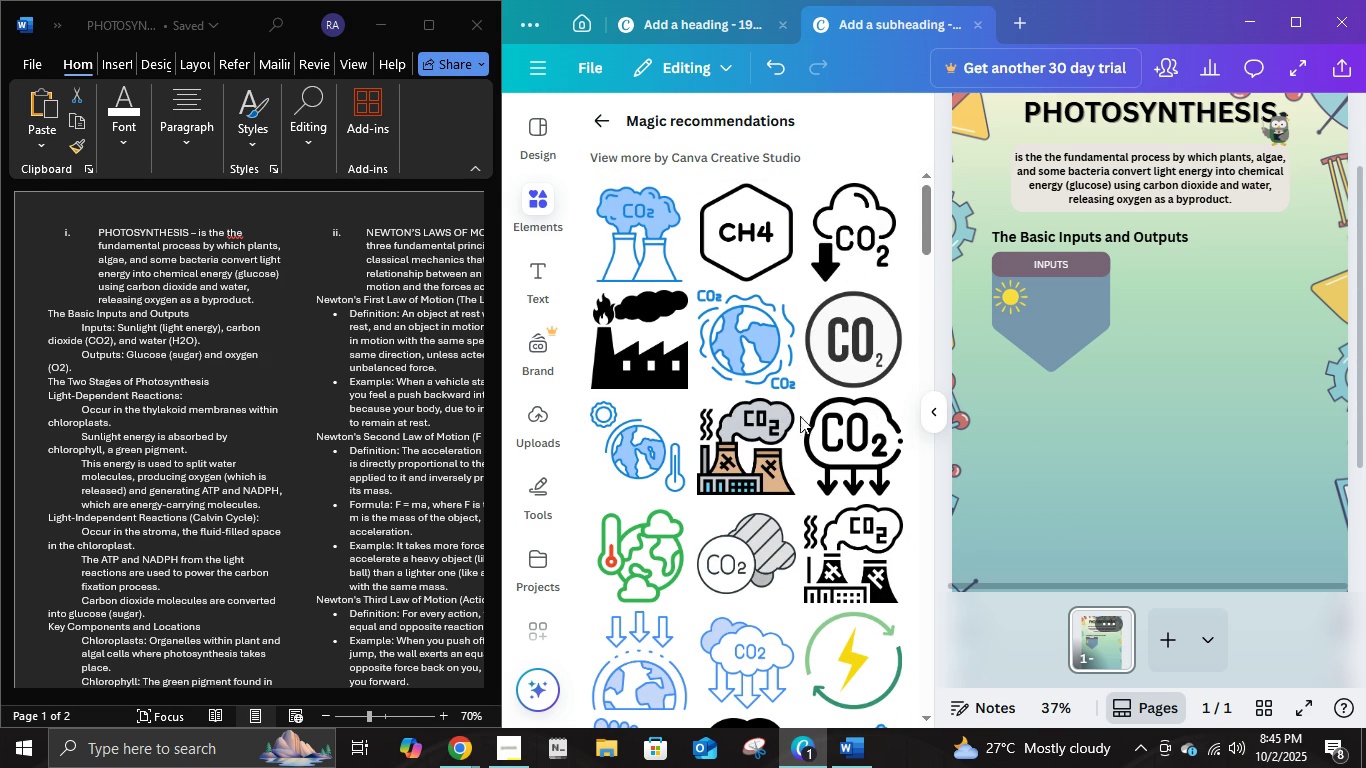 
left_click([725, 362])
 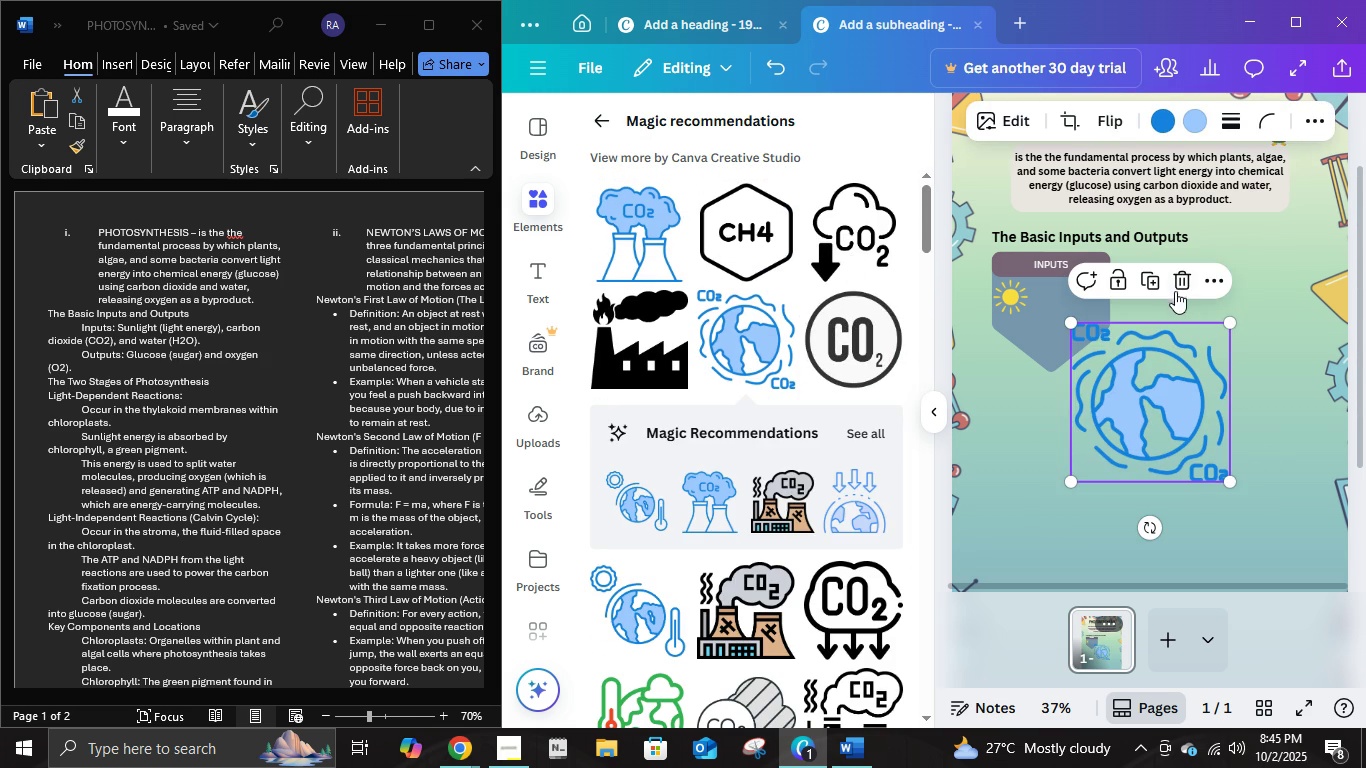 
left_click([1174, 288])
 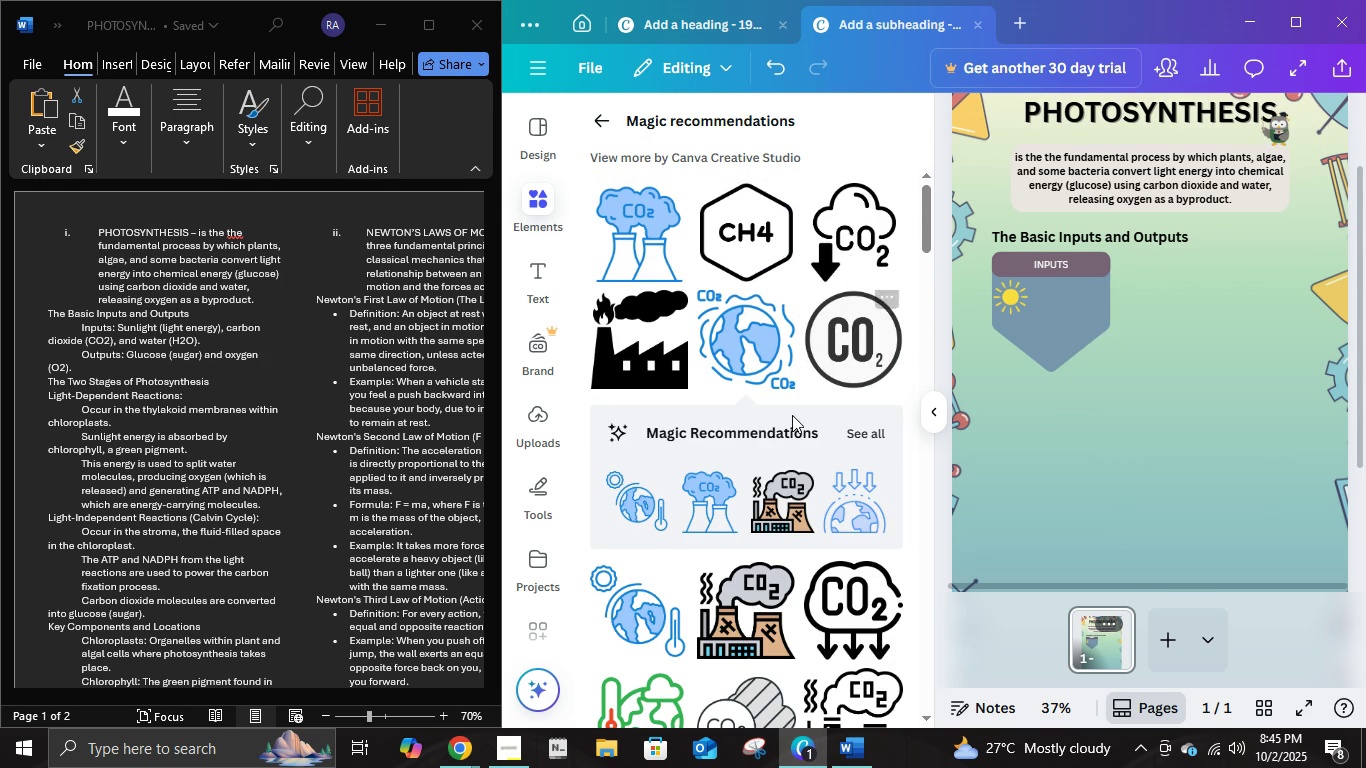 
scroll: coordinate [793, 418], scroll_direction: down, amount: 7.0
 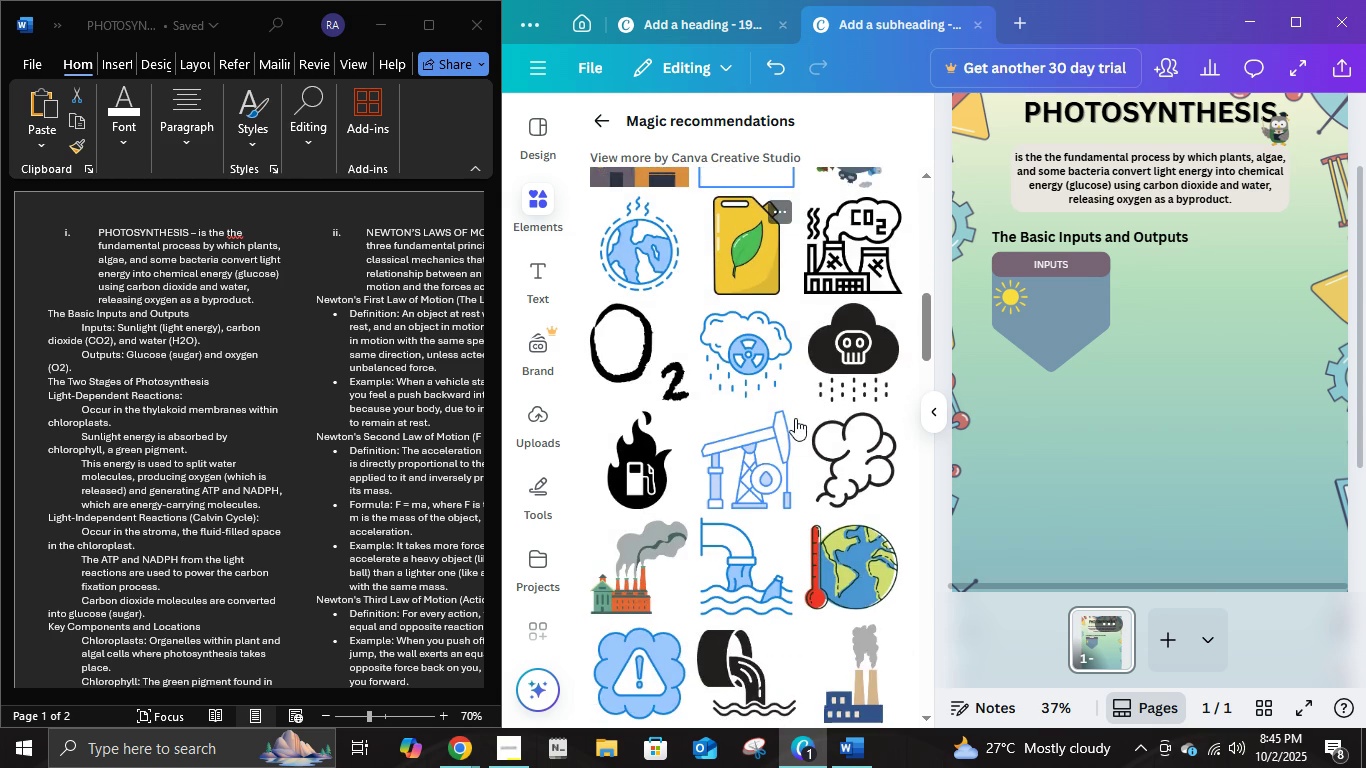 
scroll: coordinate [802, 414], scroll_direction: up, amount: 2.0
 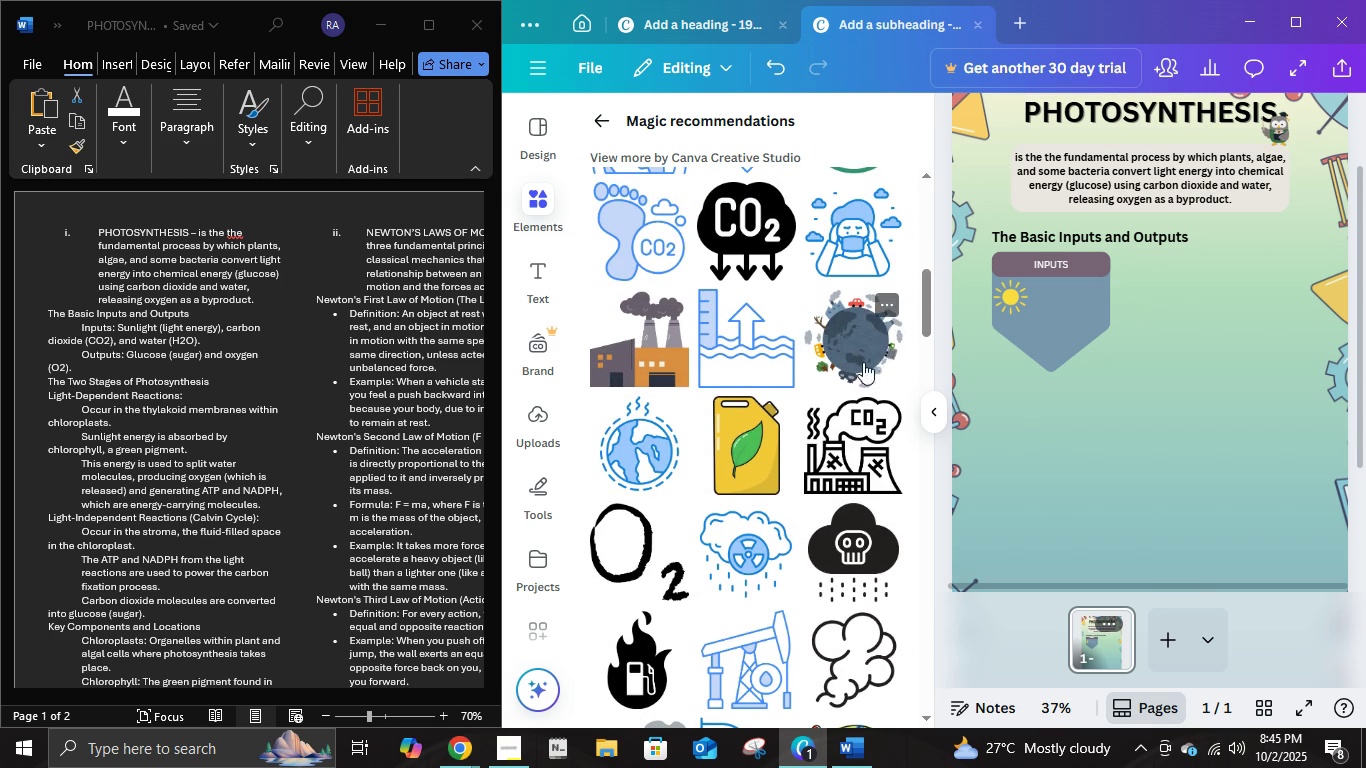 
scroll: coordinate [803, 408], scroll_direction: down, amount: 8.0
 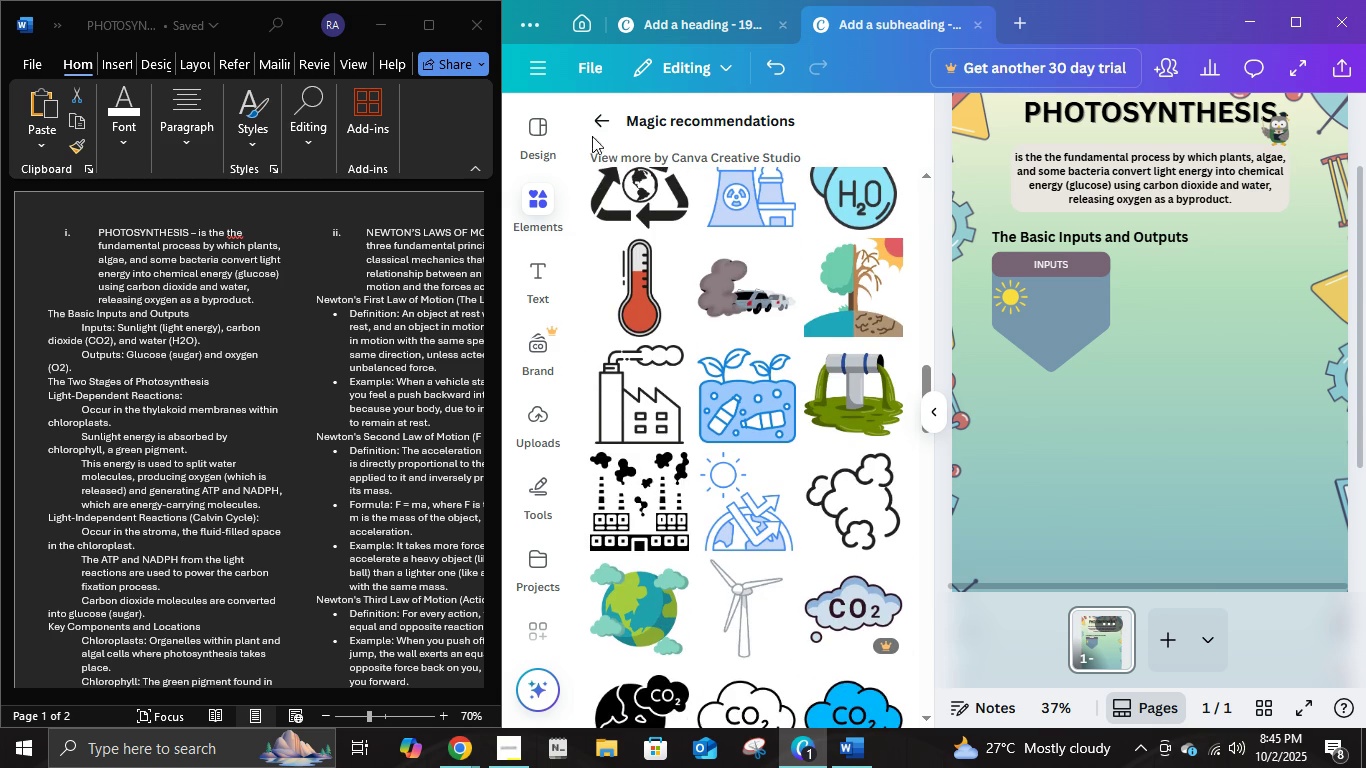 
left_click([600, 125])
 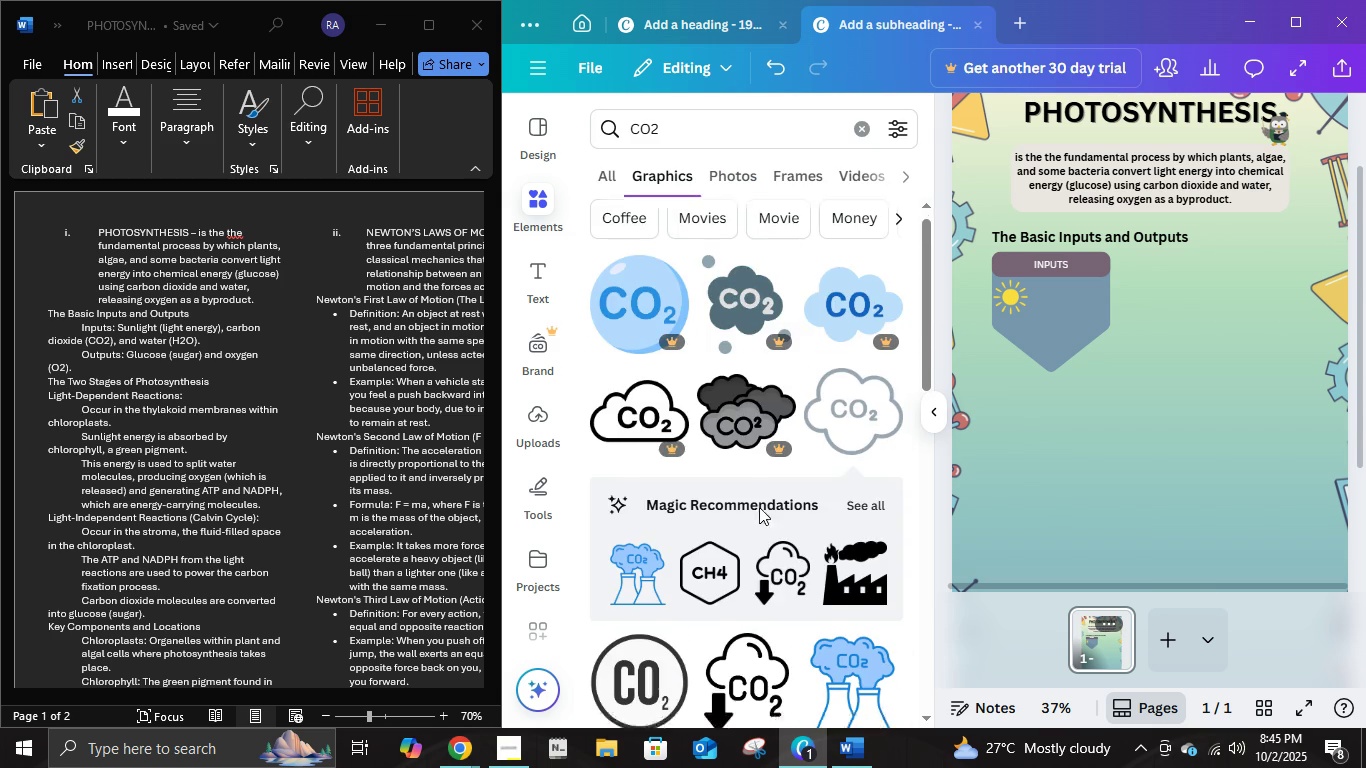 
scroll: coordinate [751, 417], scroll_direction: down, amount: 8.0
 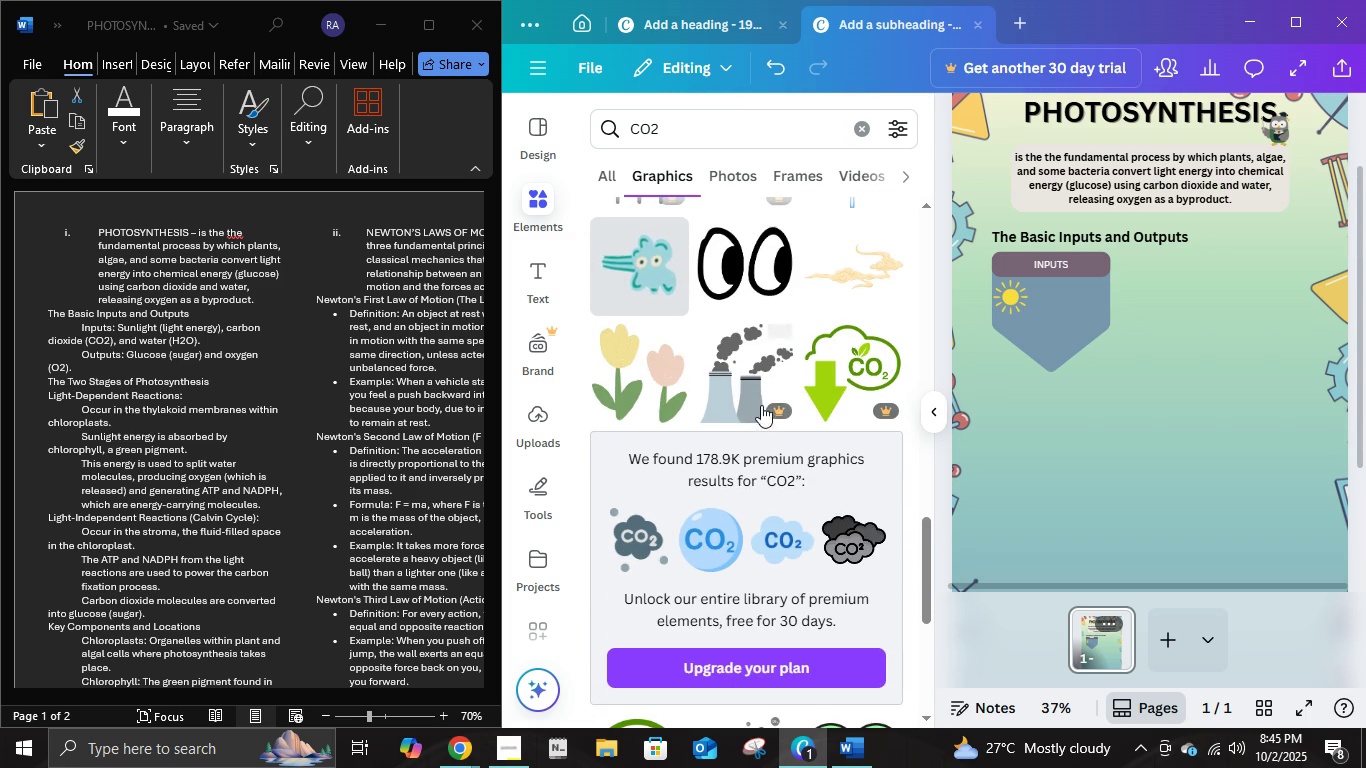 
scroll: coordinate [807, 534], scroll_direction: up, amount: 14.0
 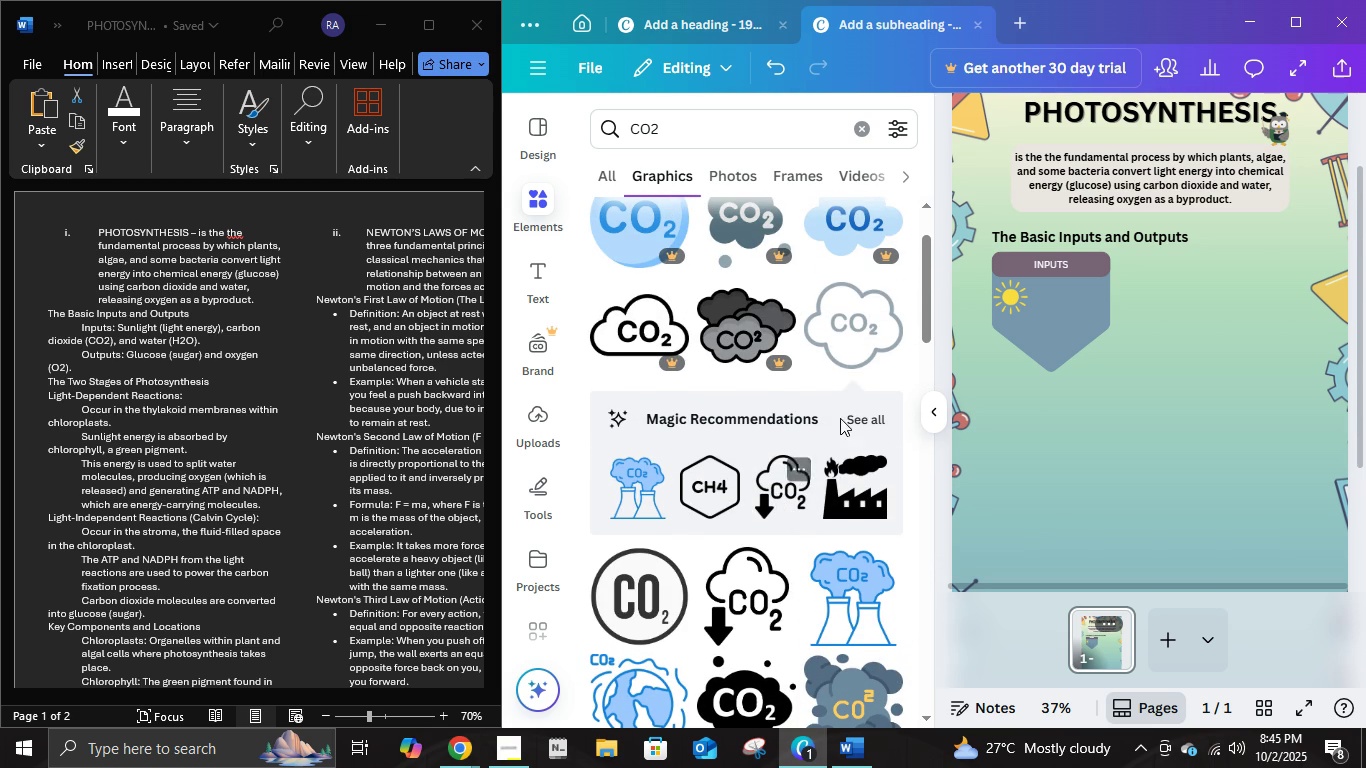 
left_click([836, 333])